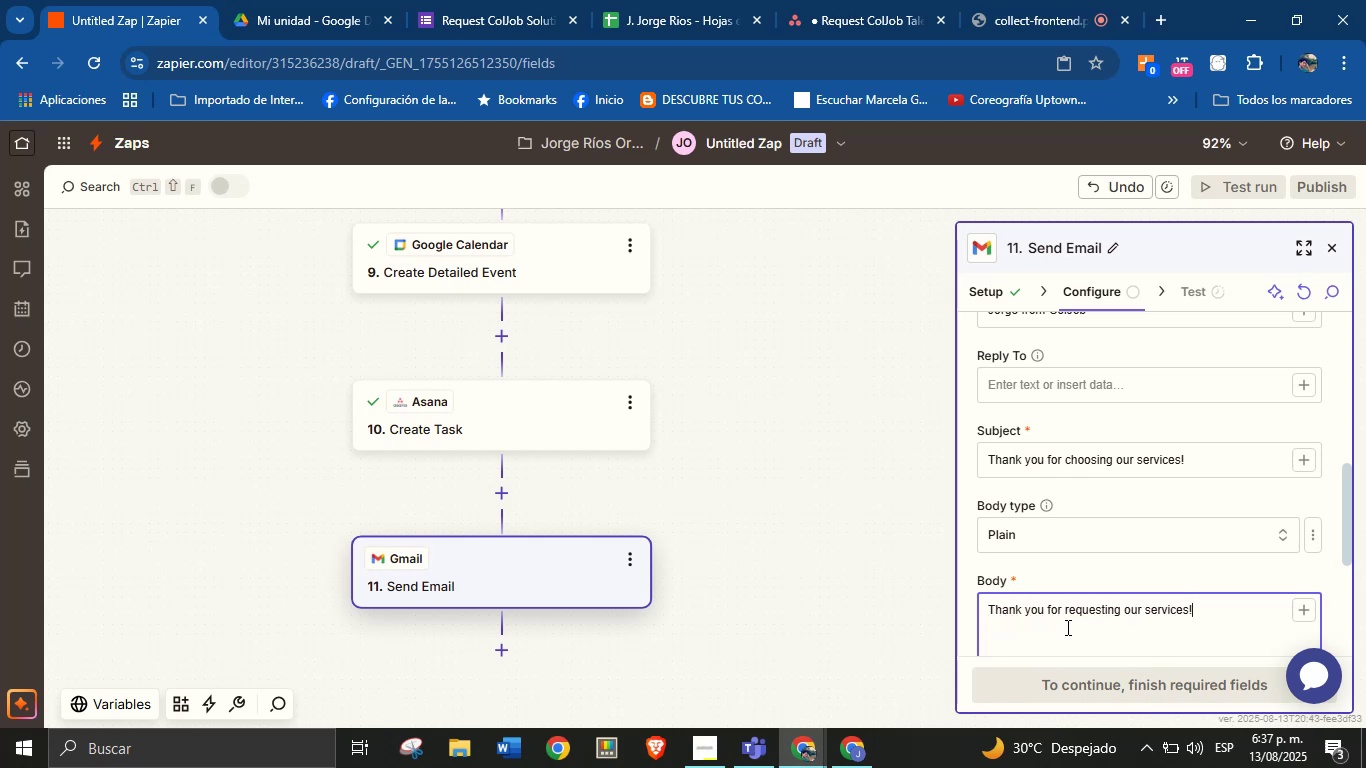 
key(Enter)
 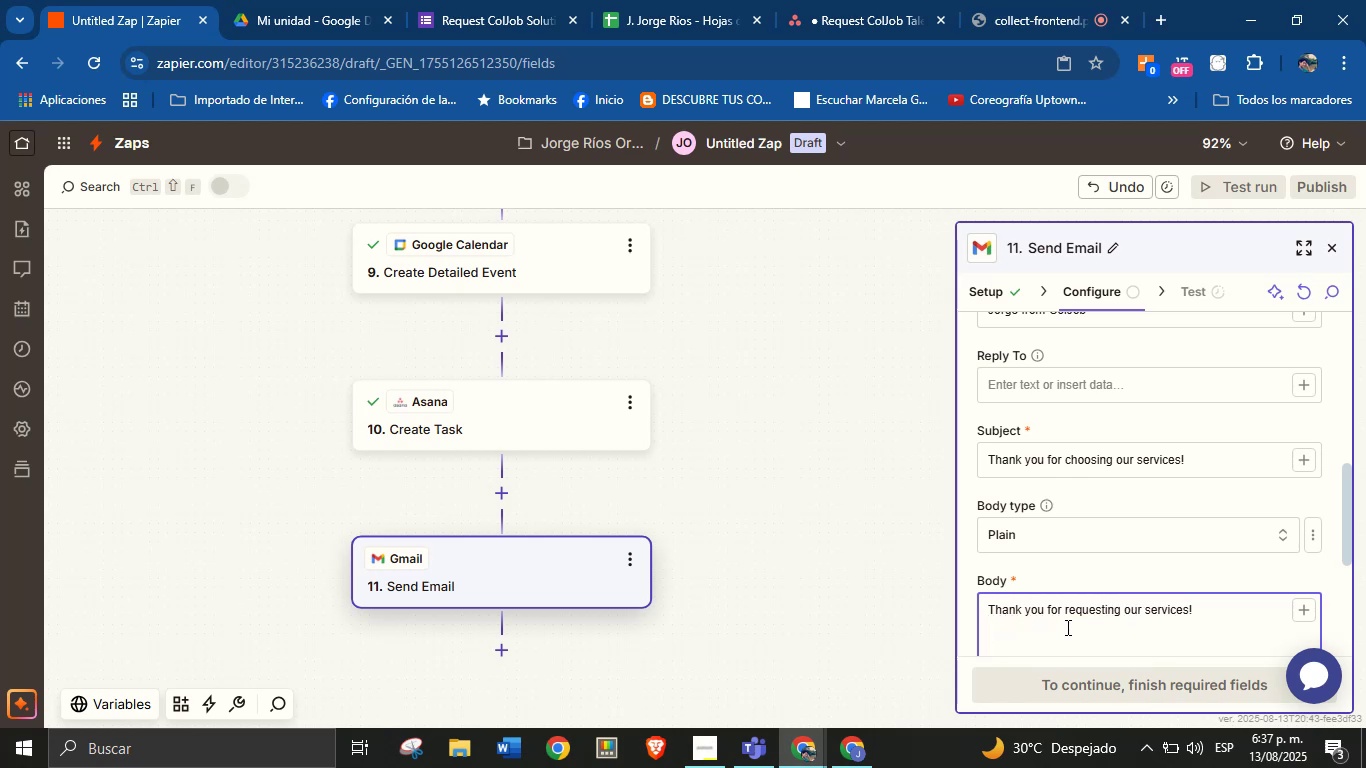 
key(Enter)
 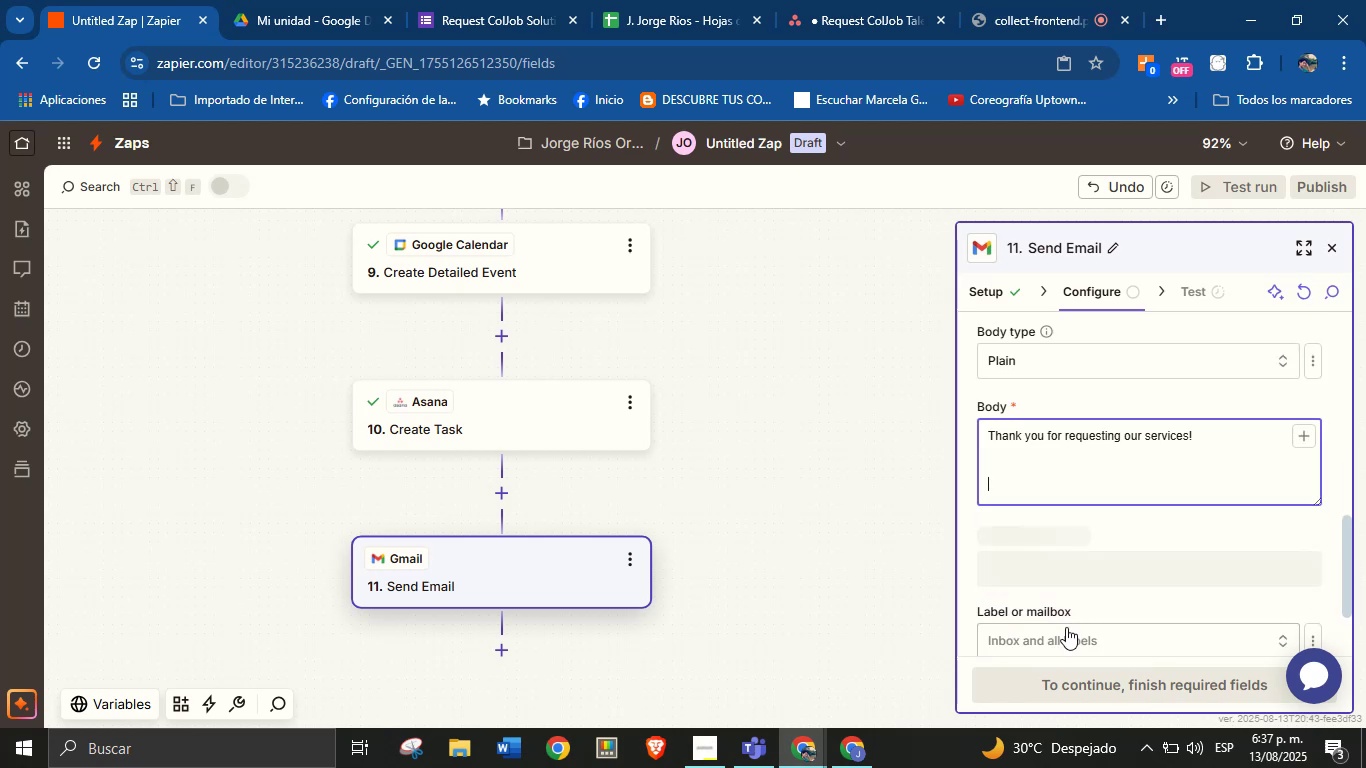 
type(We truly appreciate the trust you[ve placed)
 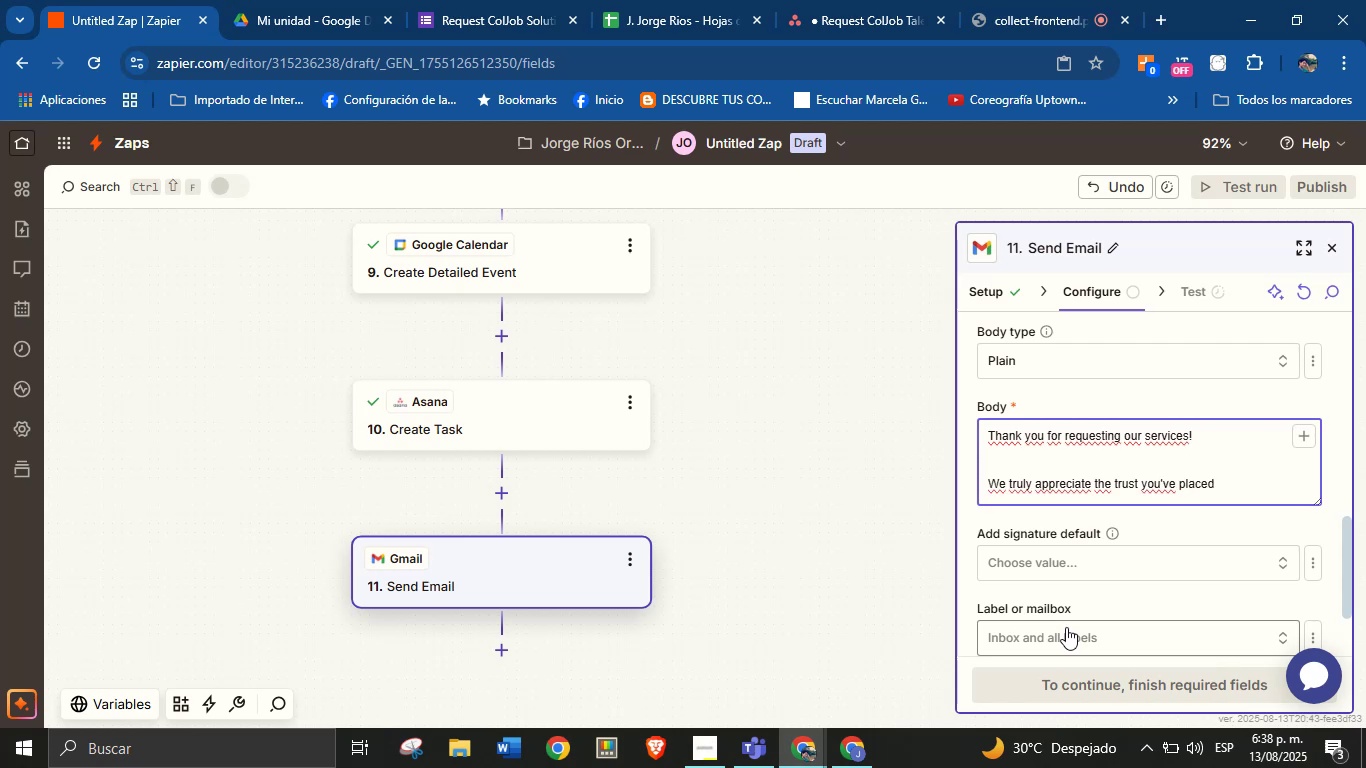 
type( in us.)
 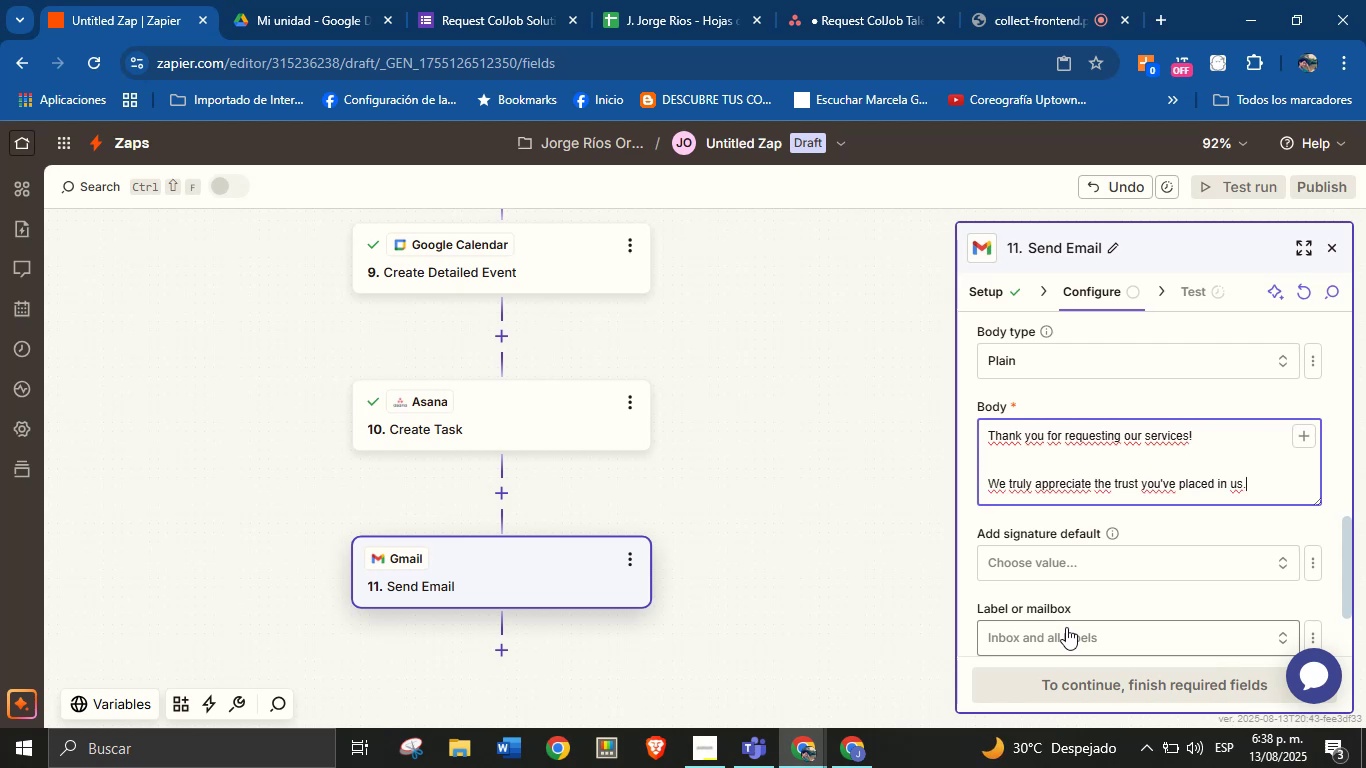 
wait(6.08)
 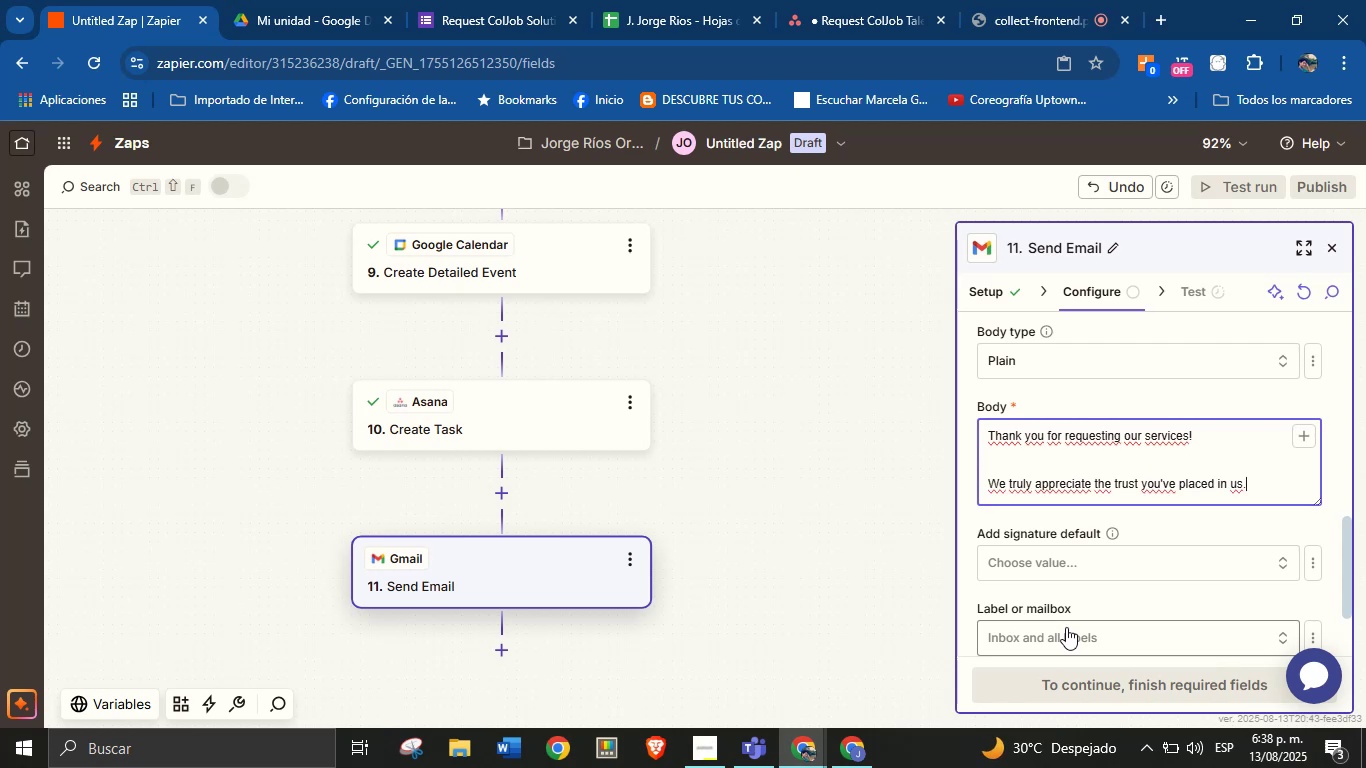 
key(Enter)
 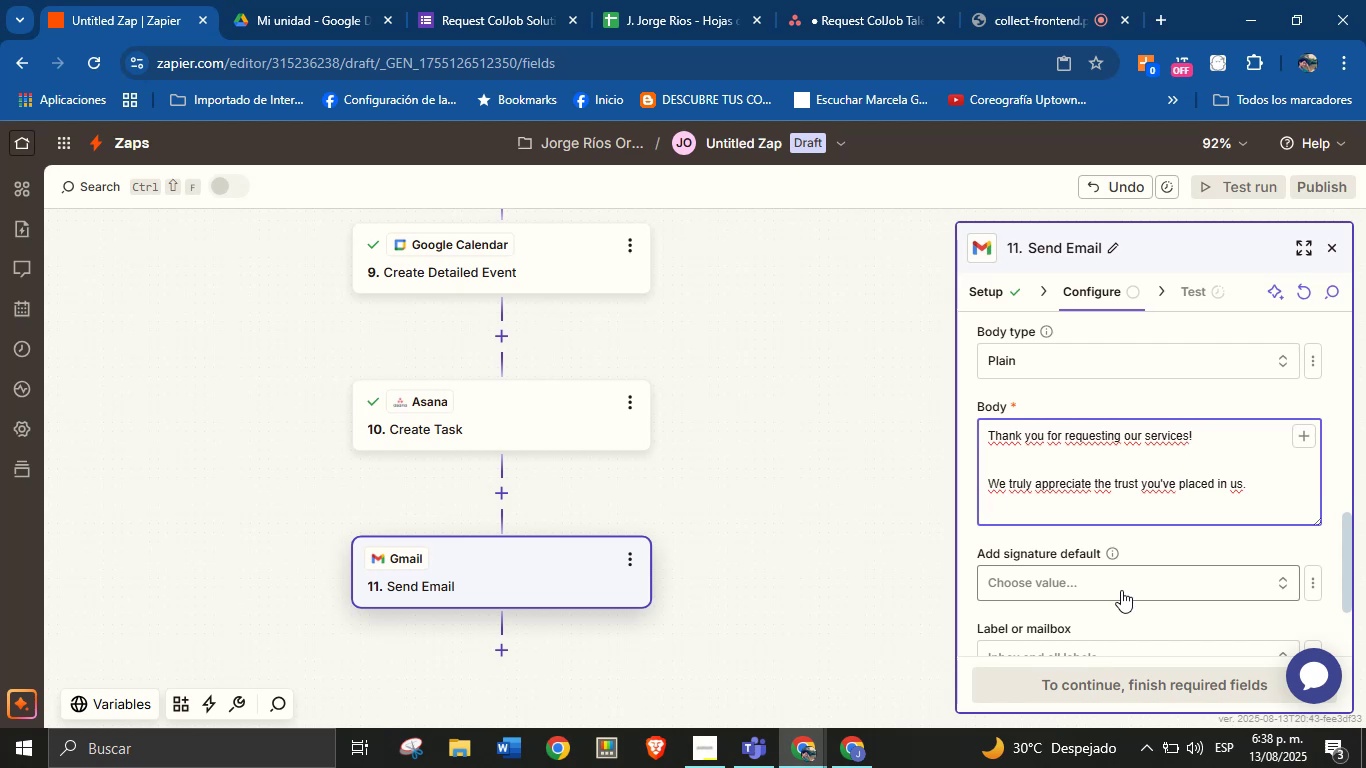 
wait(36.81)
 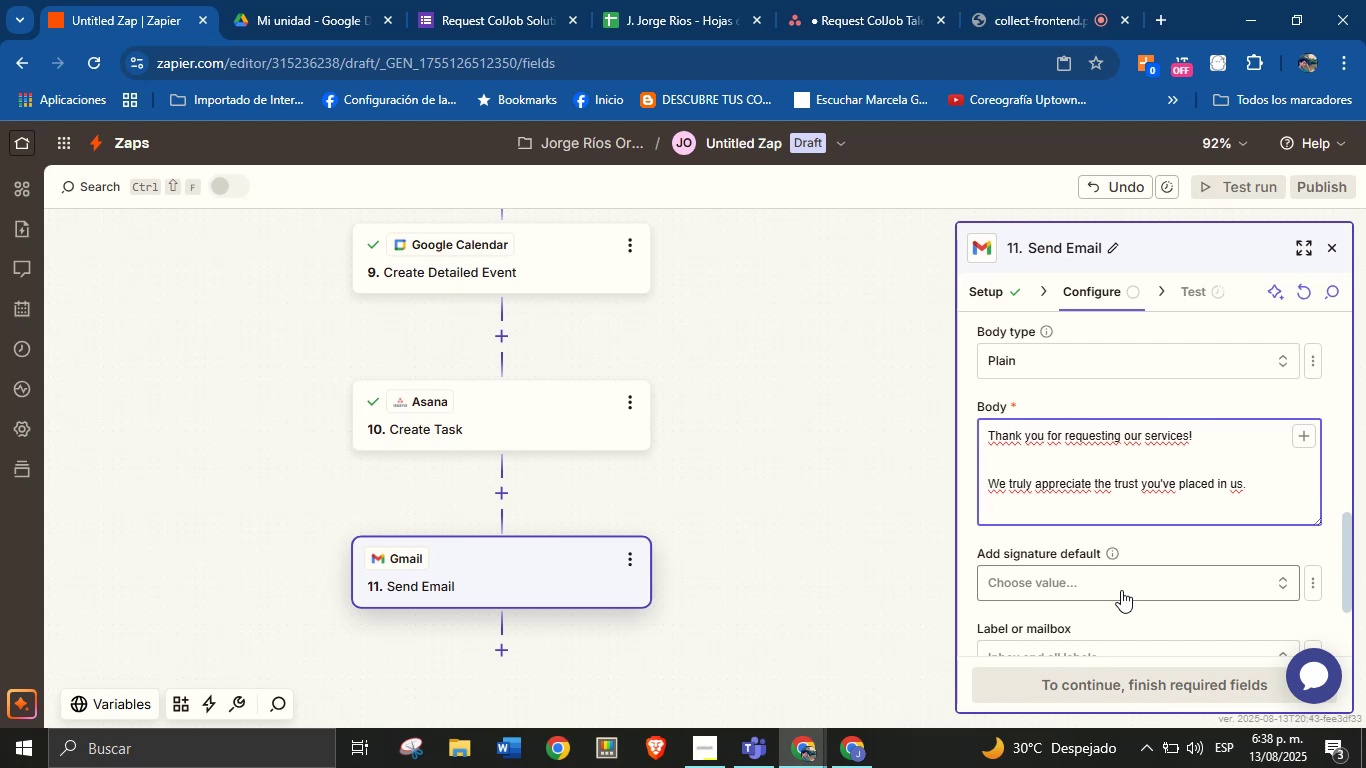 
type(This is a friendly reminder about our upcoming meeting)
 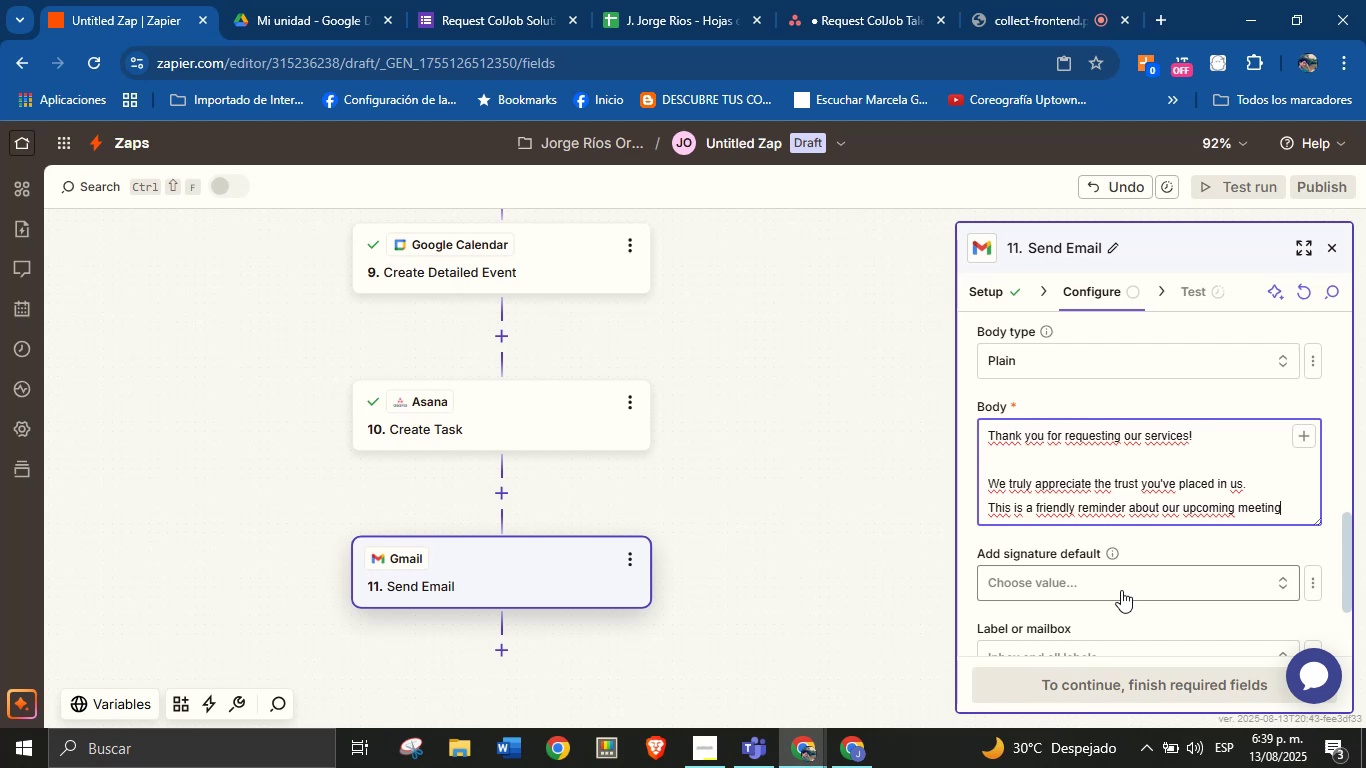 
key(Shift+ShiftRight)
 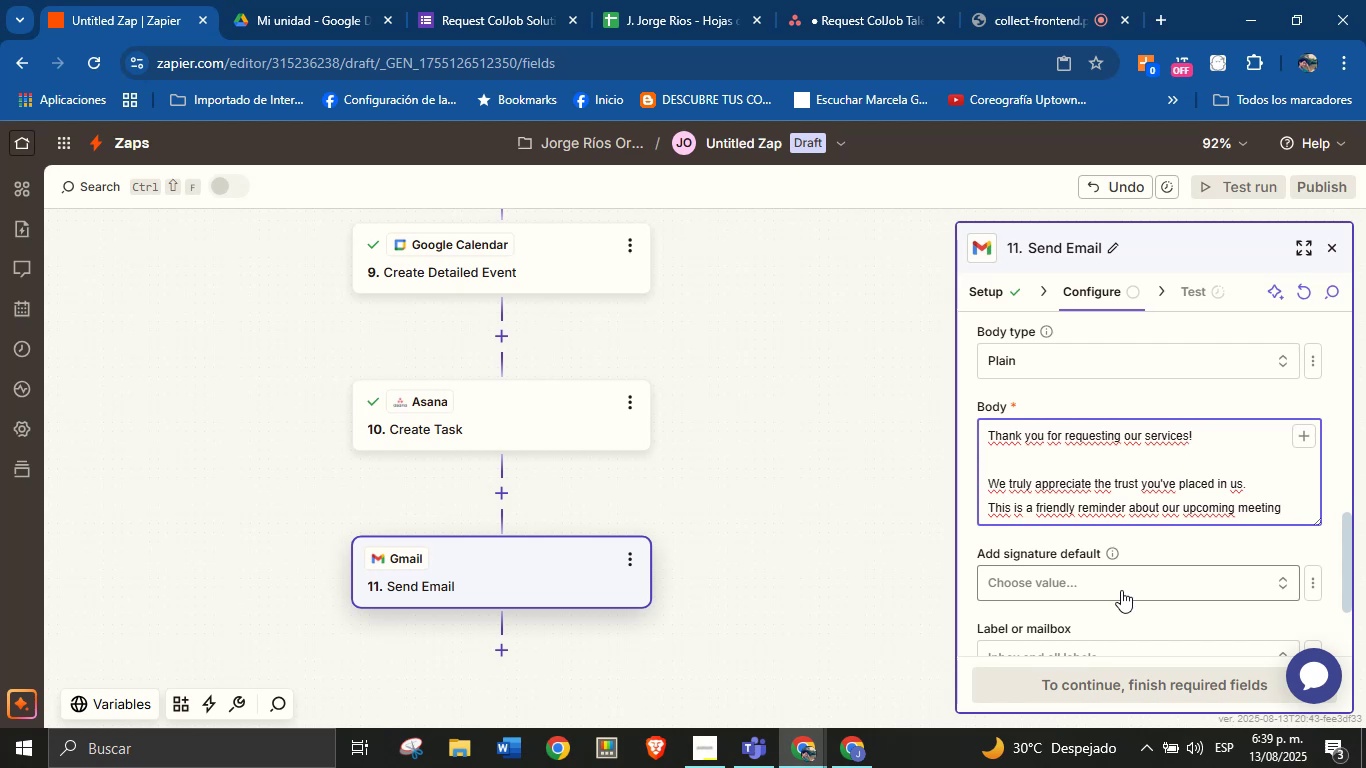 
key(Shift+Period)
 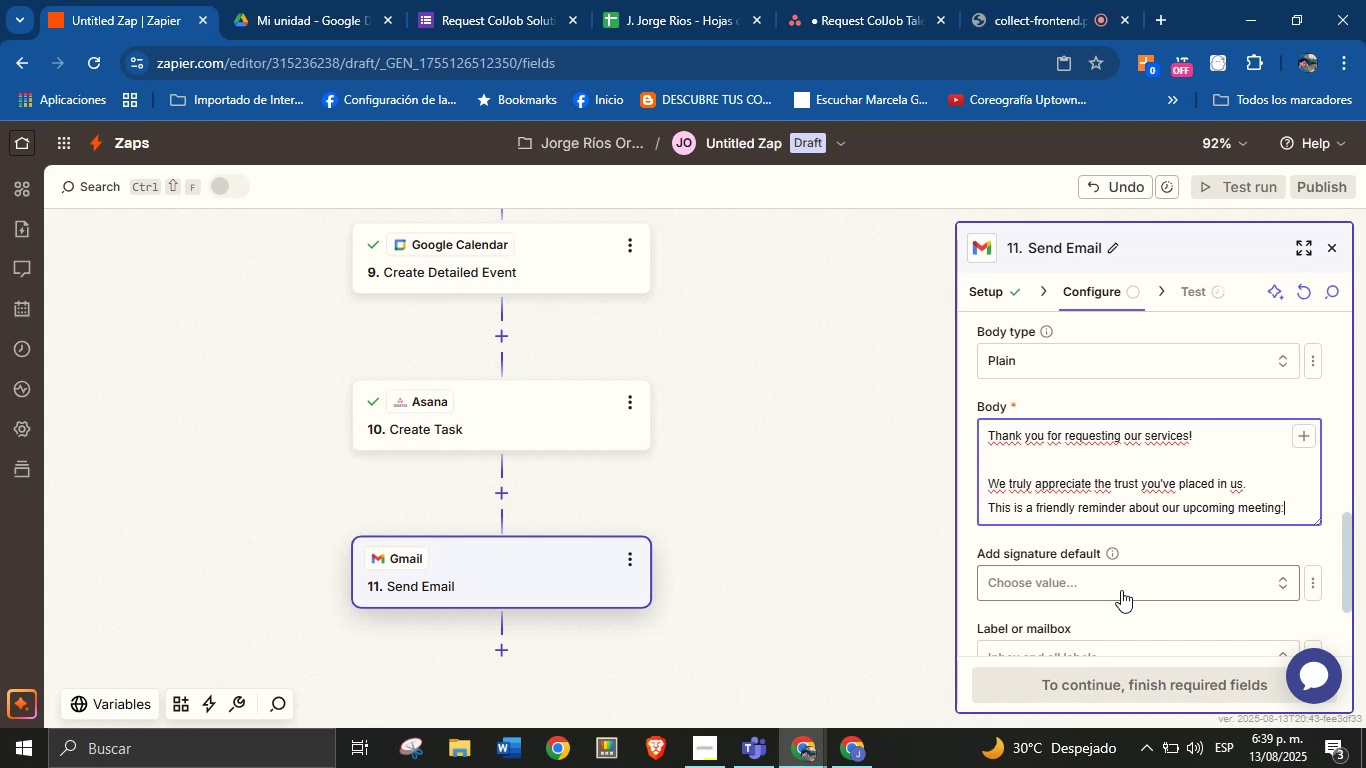 
key(Space)
 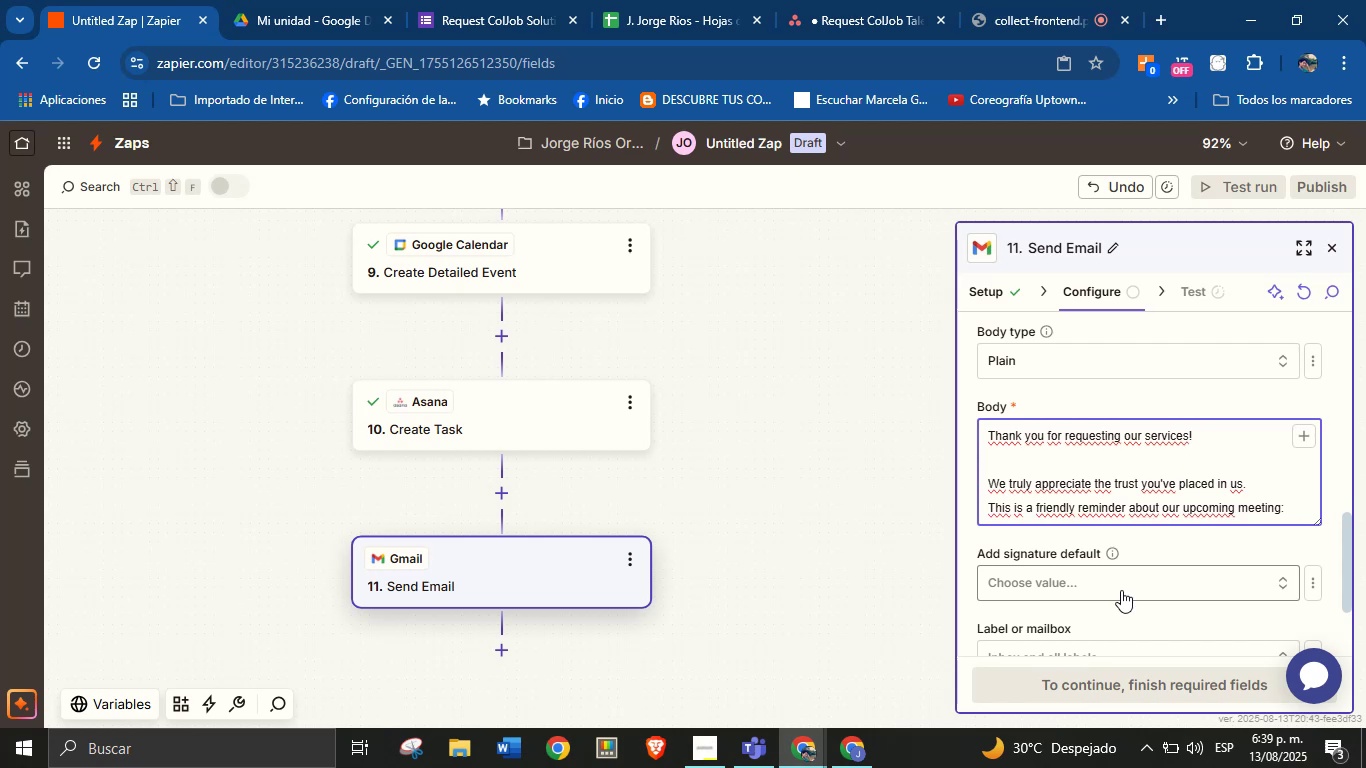 
key(Enter)
 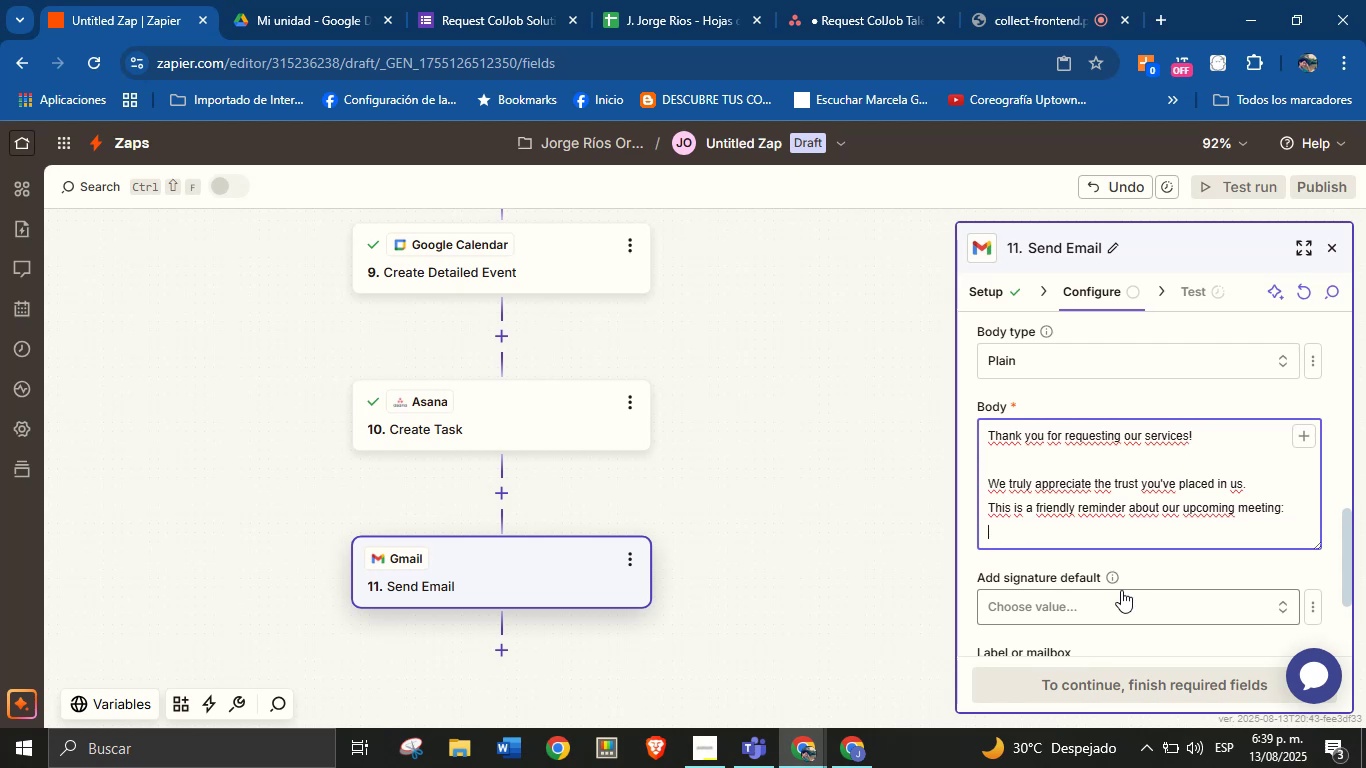 
type(Date ^ Time )
key(Backspace)
type(> )
 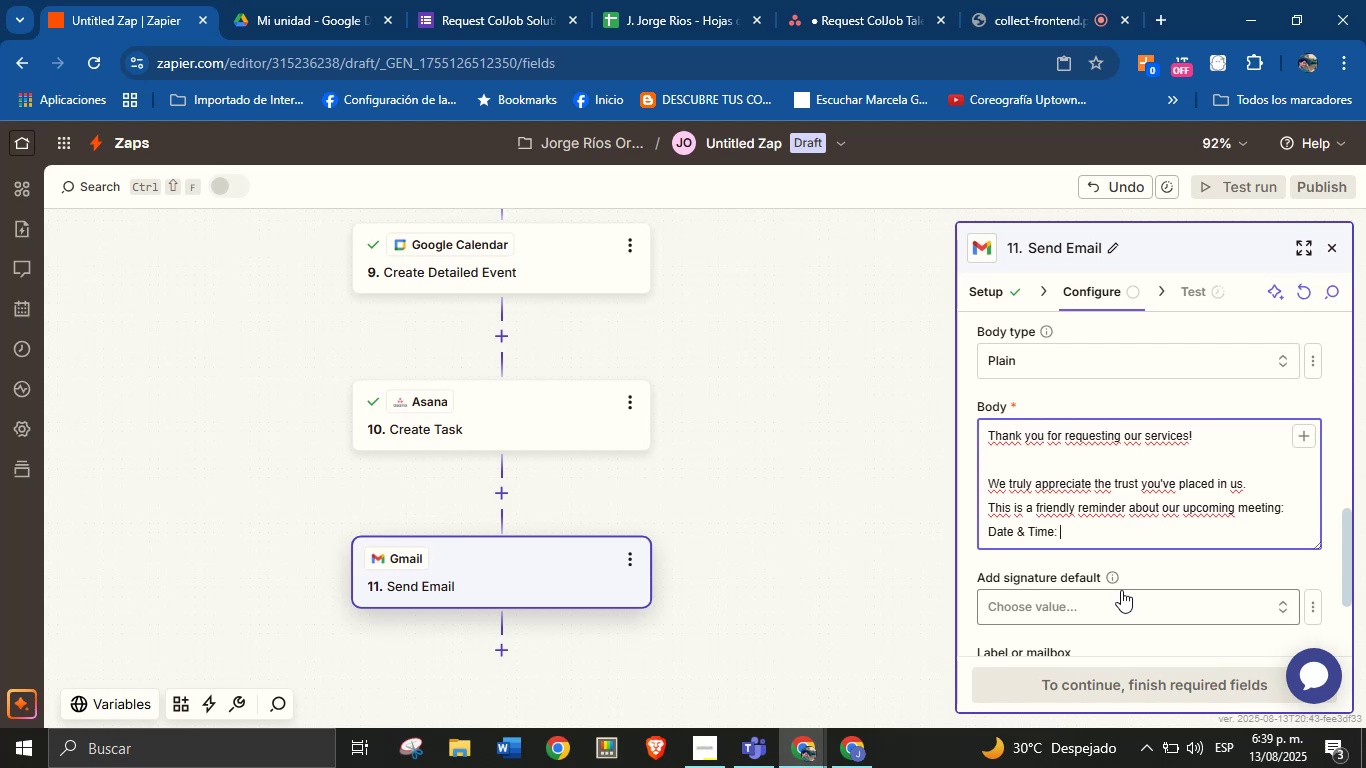 
left_click([1307, 447])
 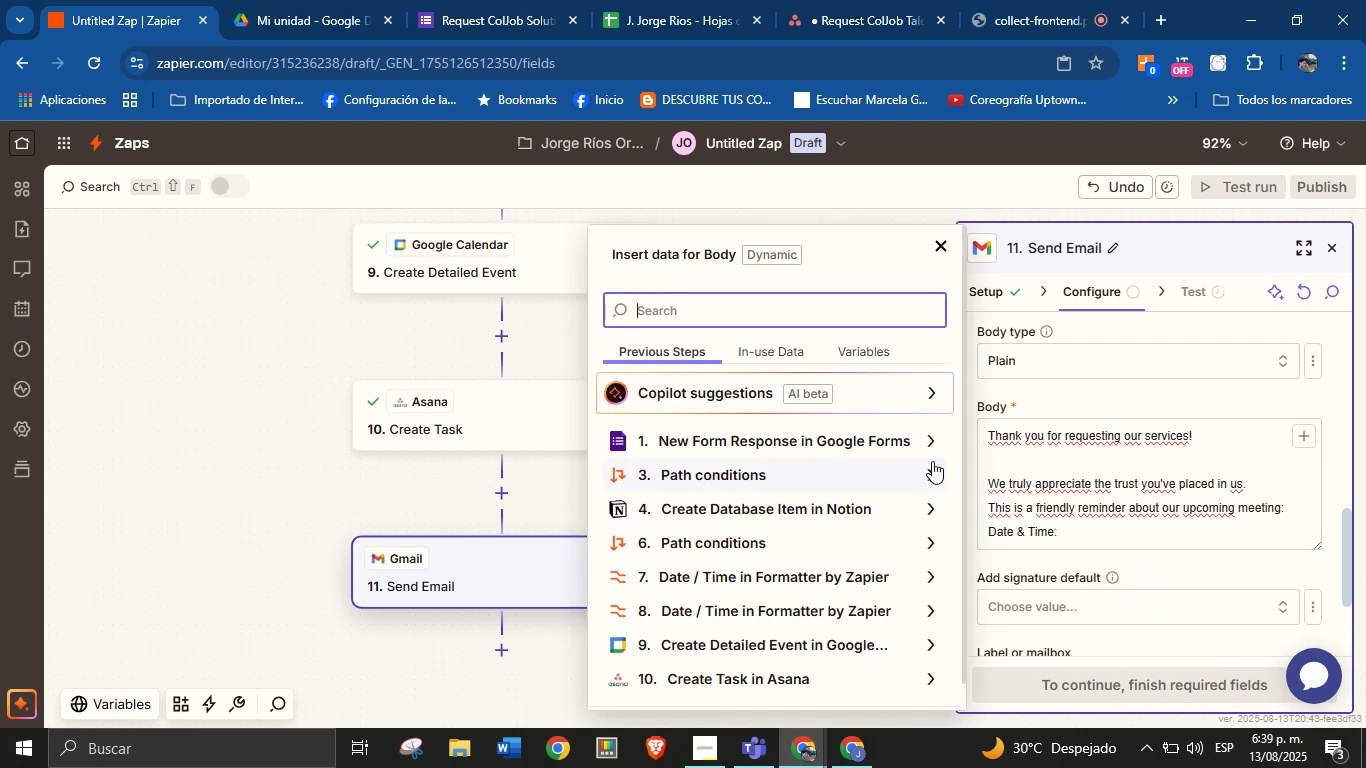 
left_click([937, 449])
 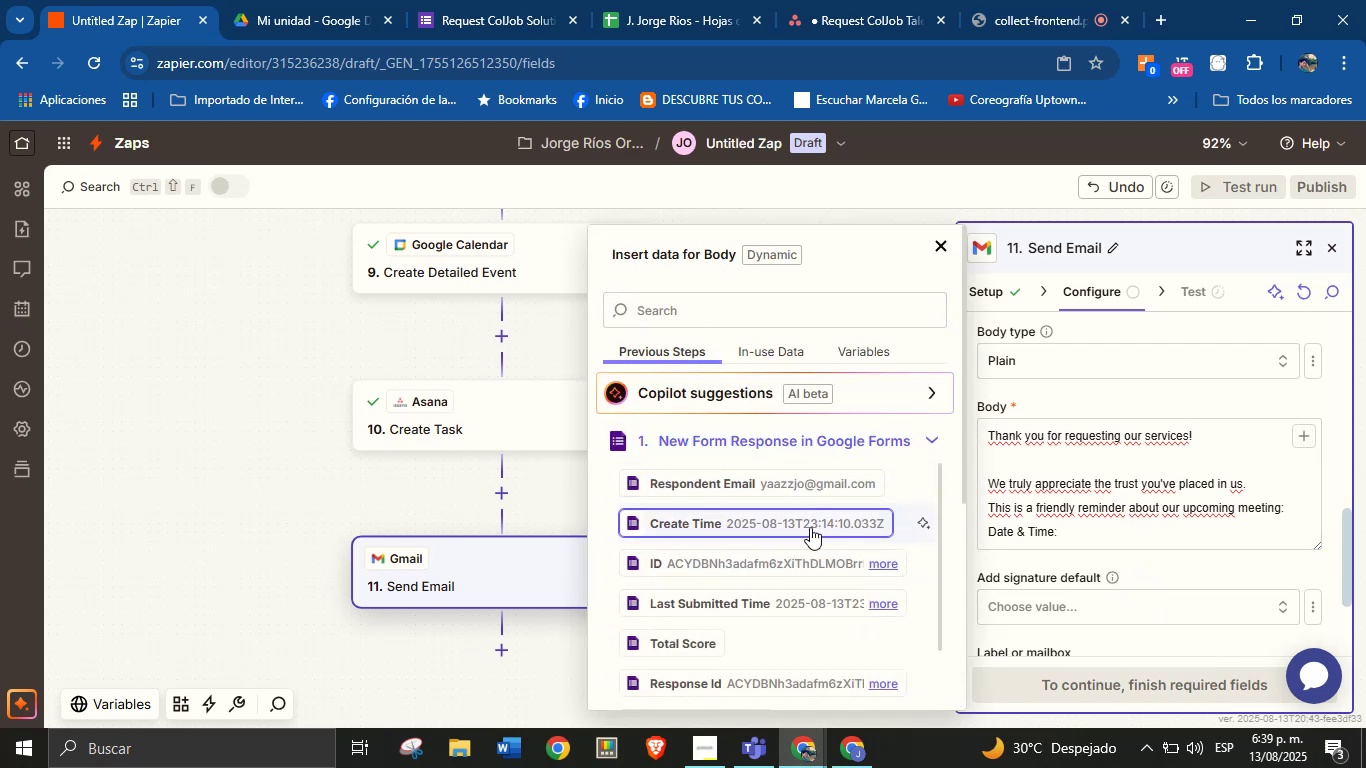 
scroll: coordinate [809, 513], scroll_direction: down, amount: 10.0
 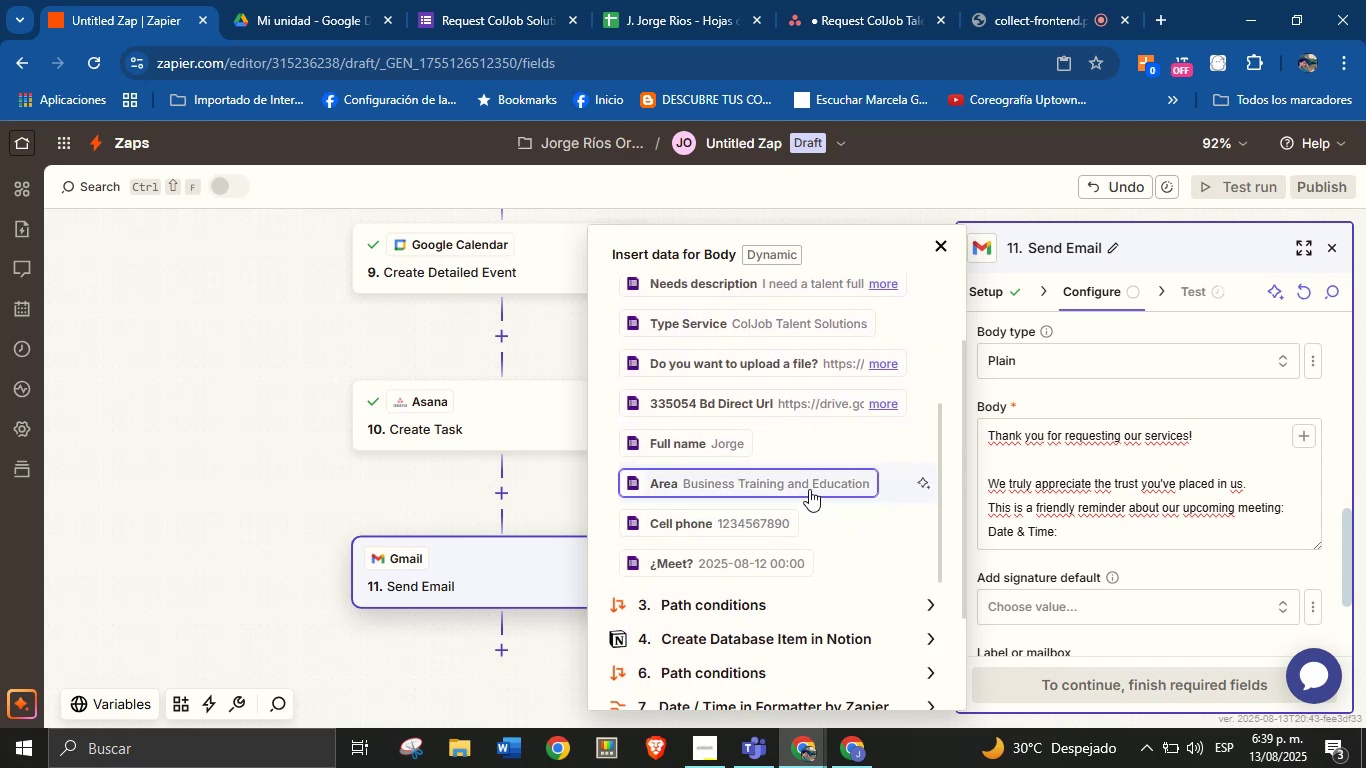 
scroll: coordinate [814, 586], scroll_direction: up, amount: 9.0
 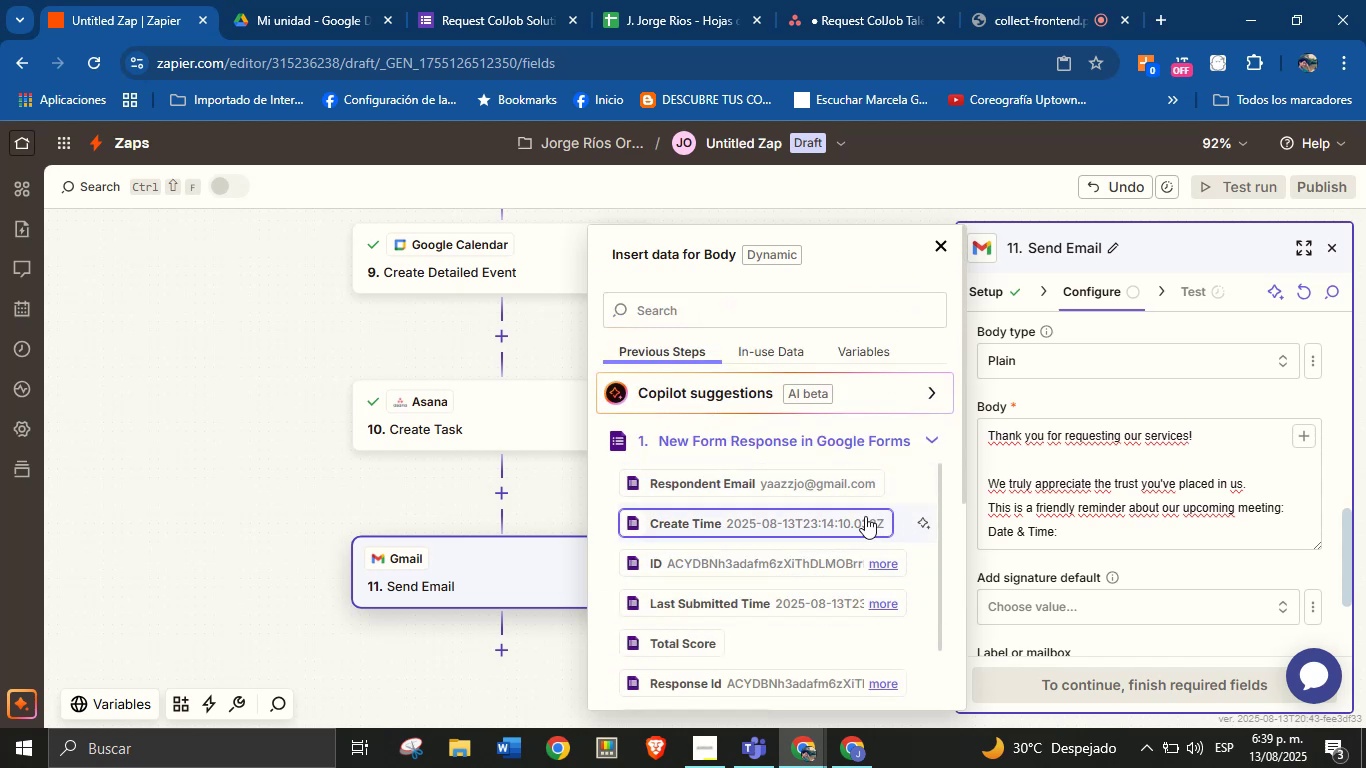 
scroll: coordinate [828, 495], scroll_direction: down, amount: 18.0
 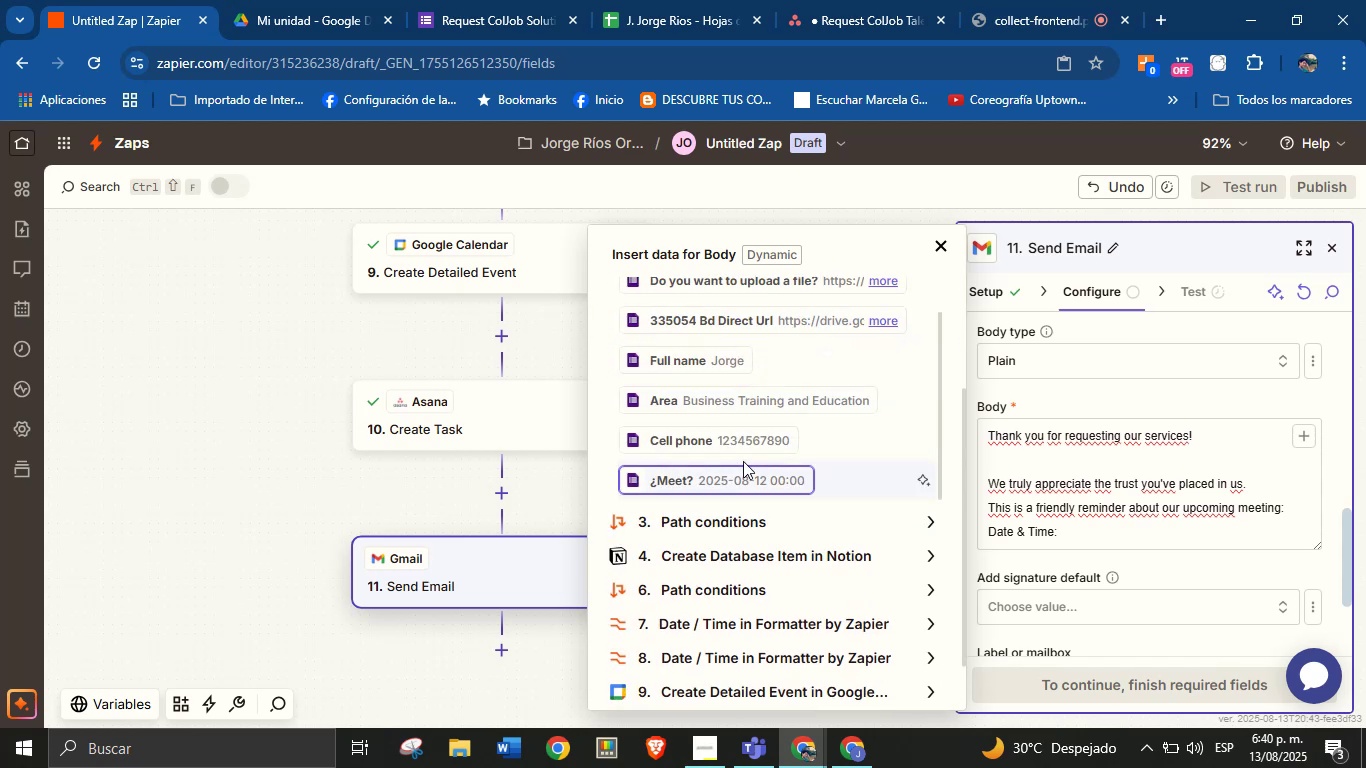 
left_click([741, 468])
 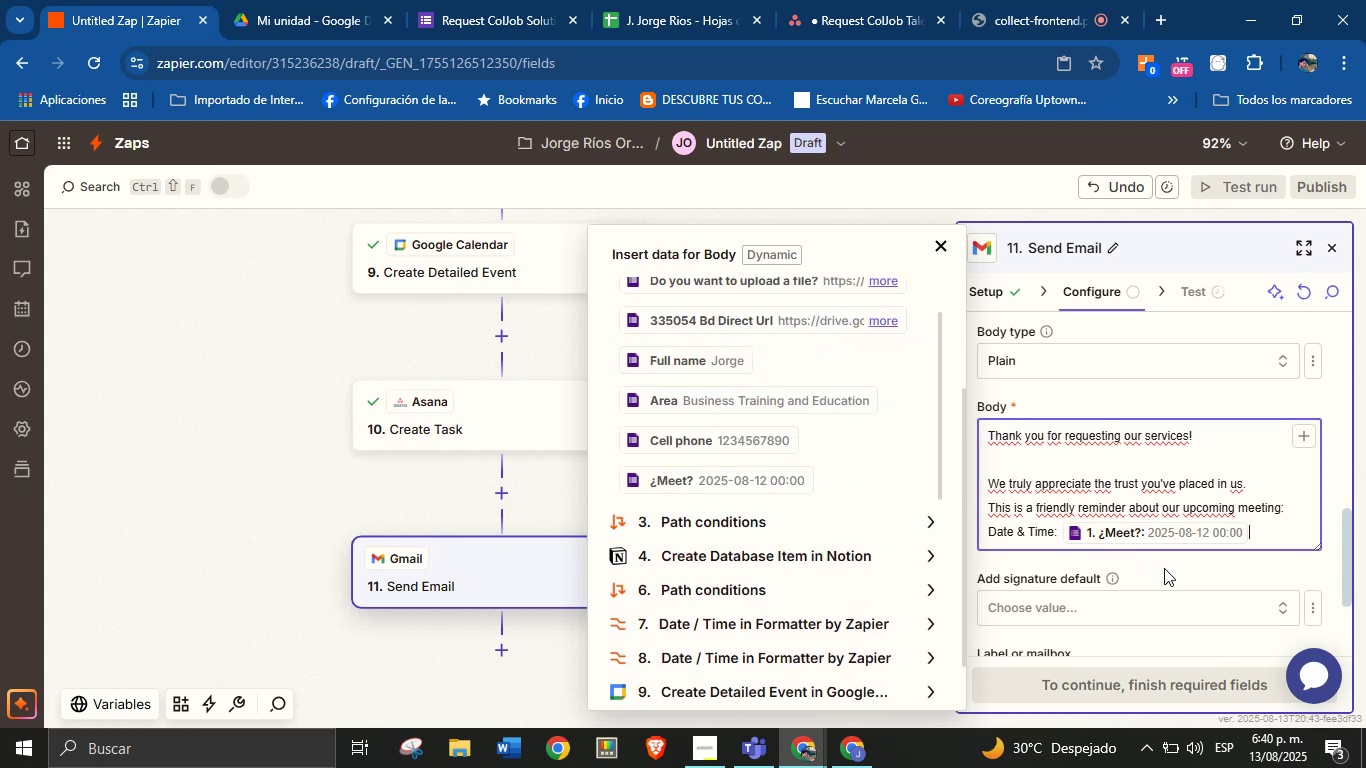 
key(Enter)
 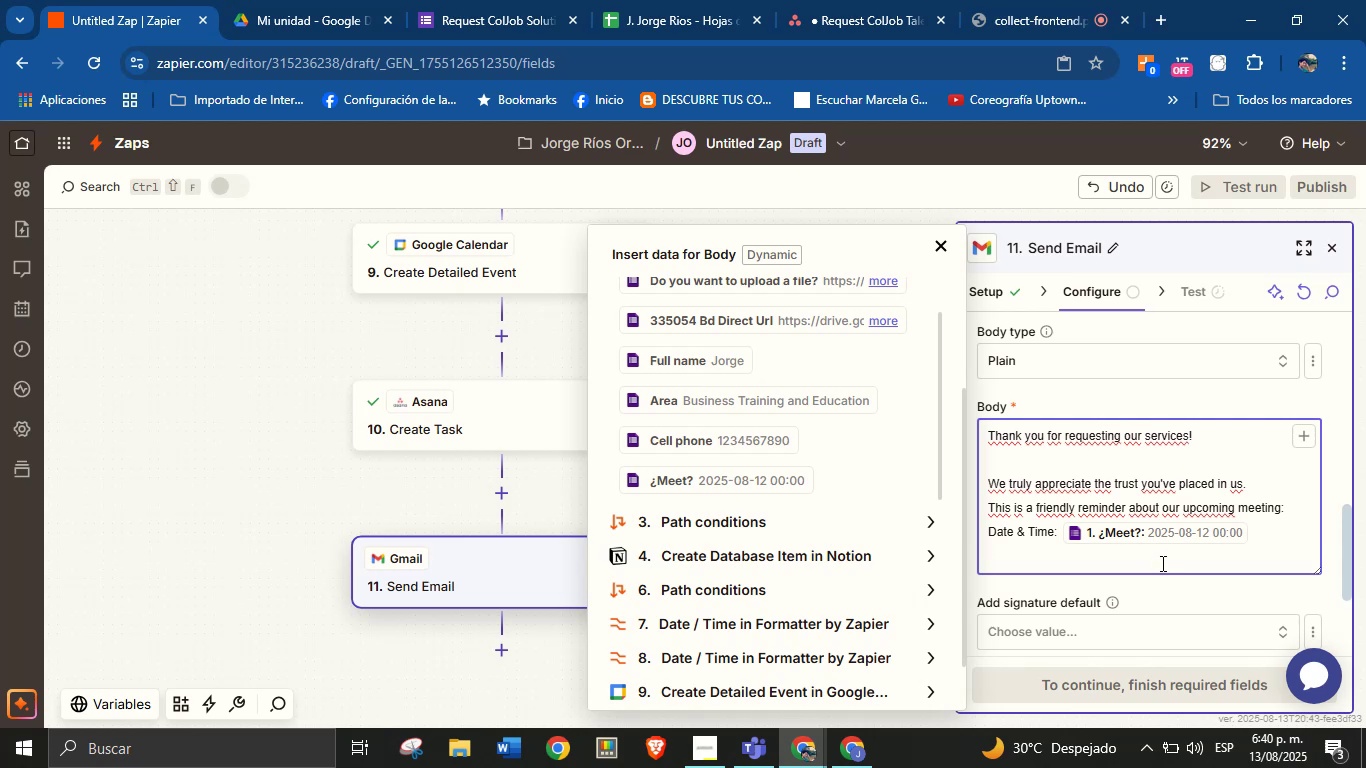 
wait(10.1)
 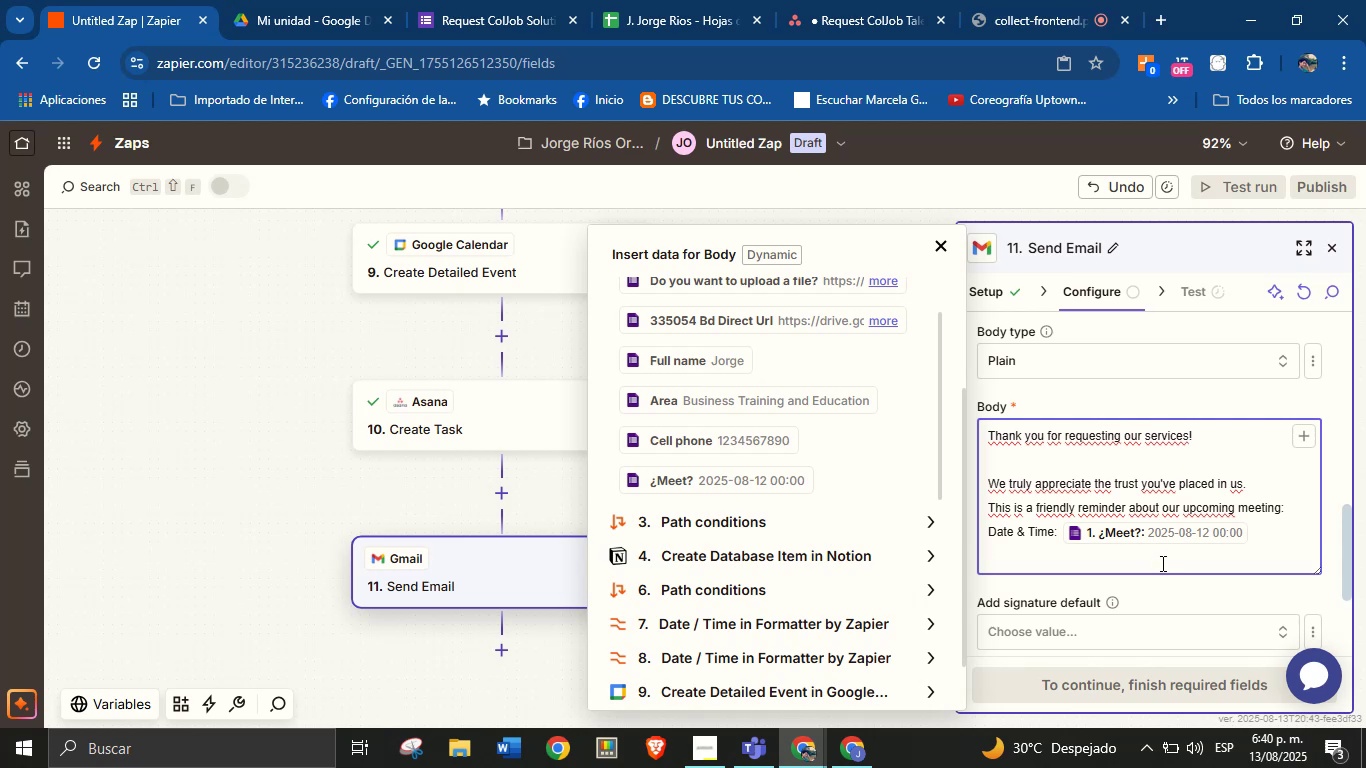 
type(Meeting link> )
 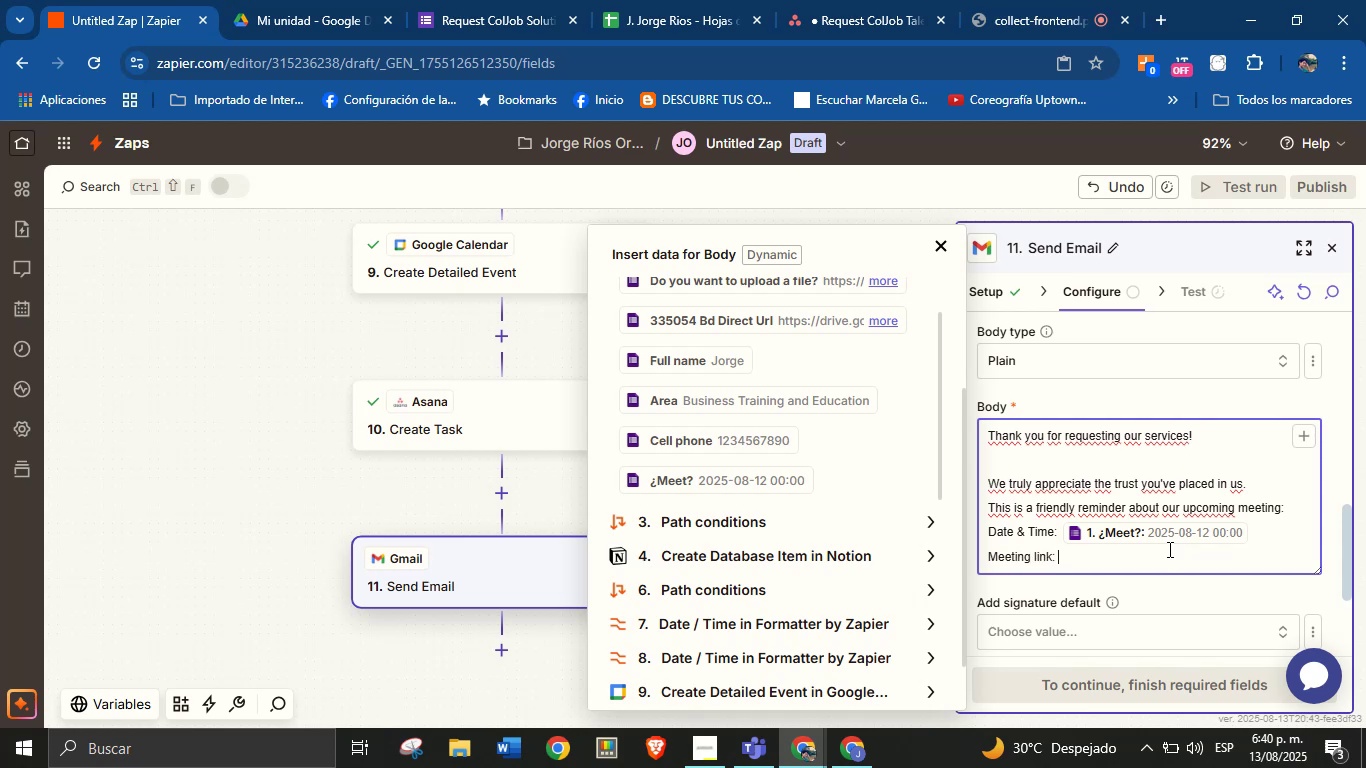 
left_click([1299, 442])
 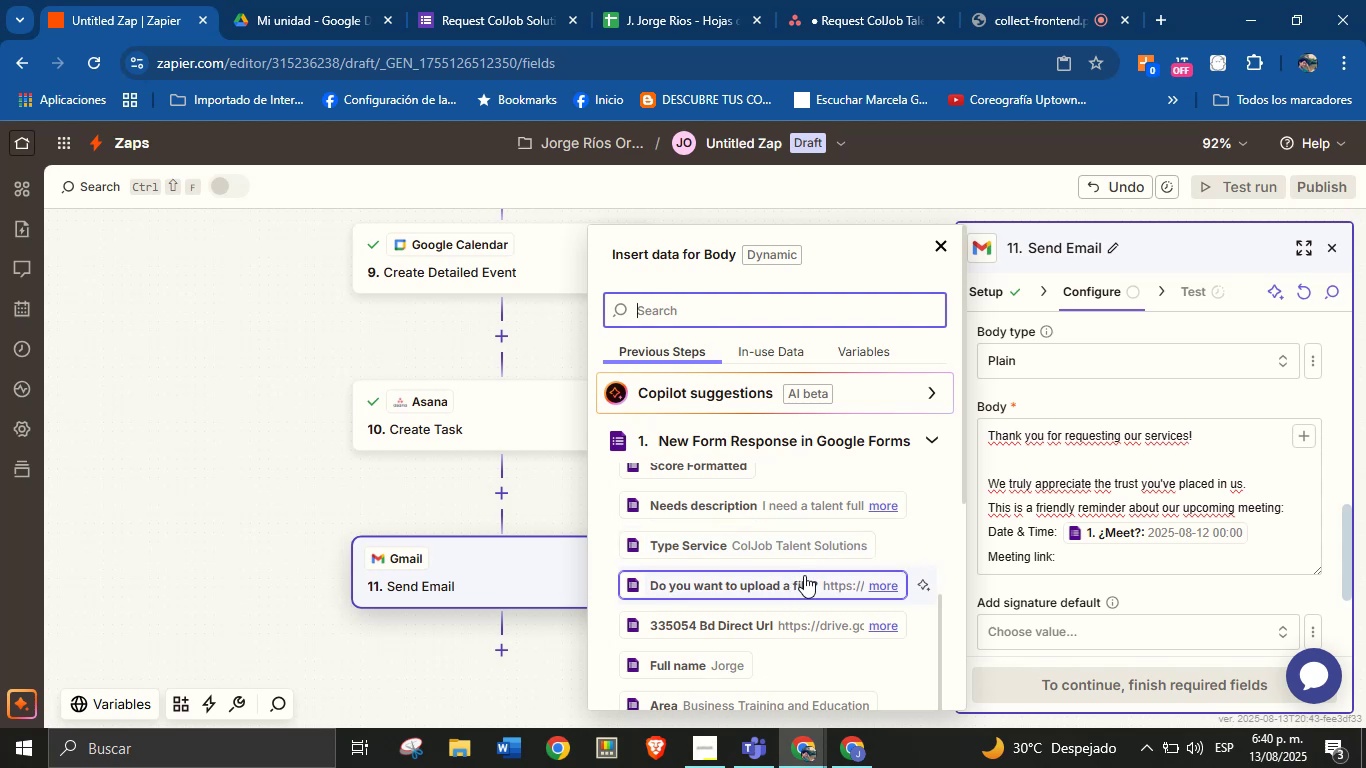 
scroll: coordinate [826, 551], scroll_direction: up, amount: 2.0
 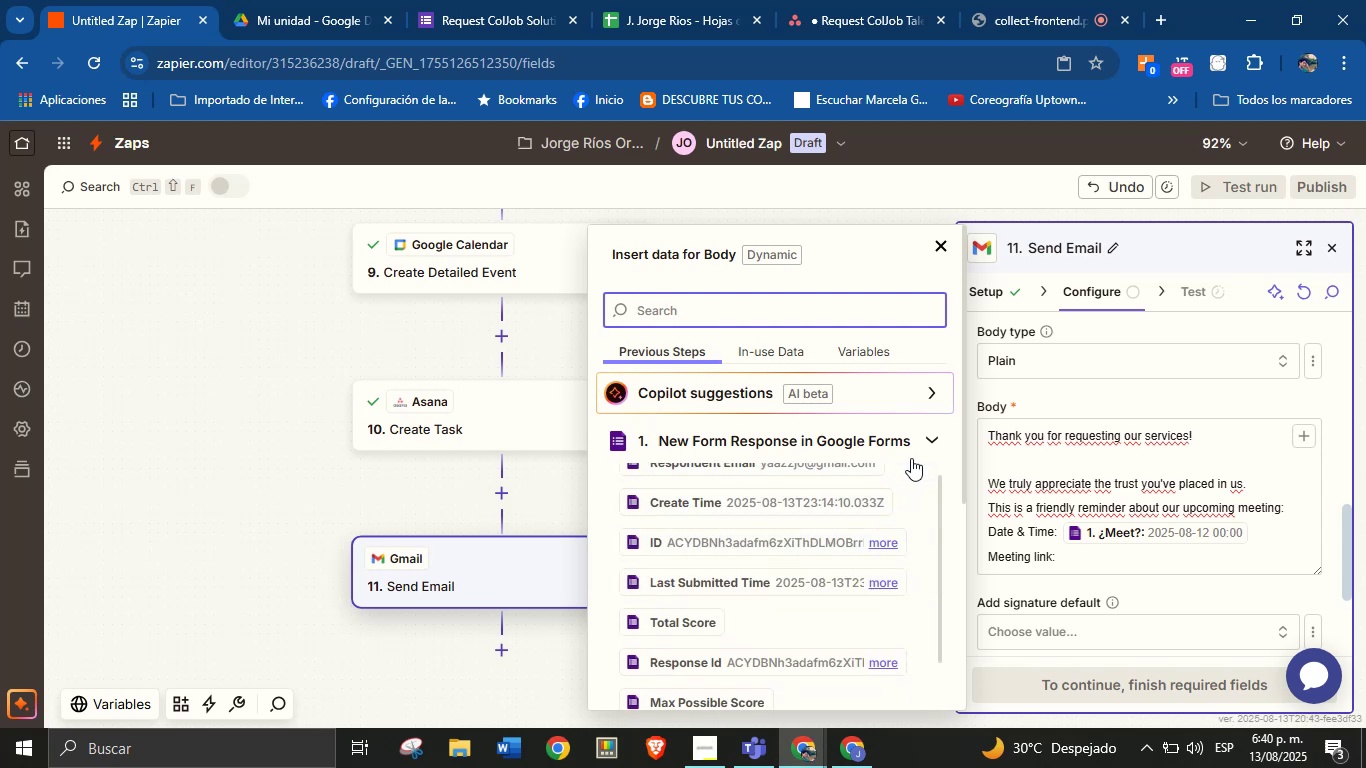 
left_click([923, 447])
 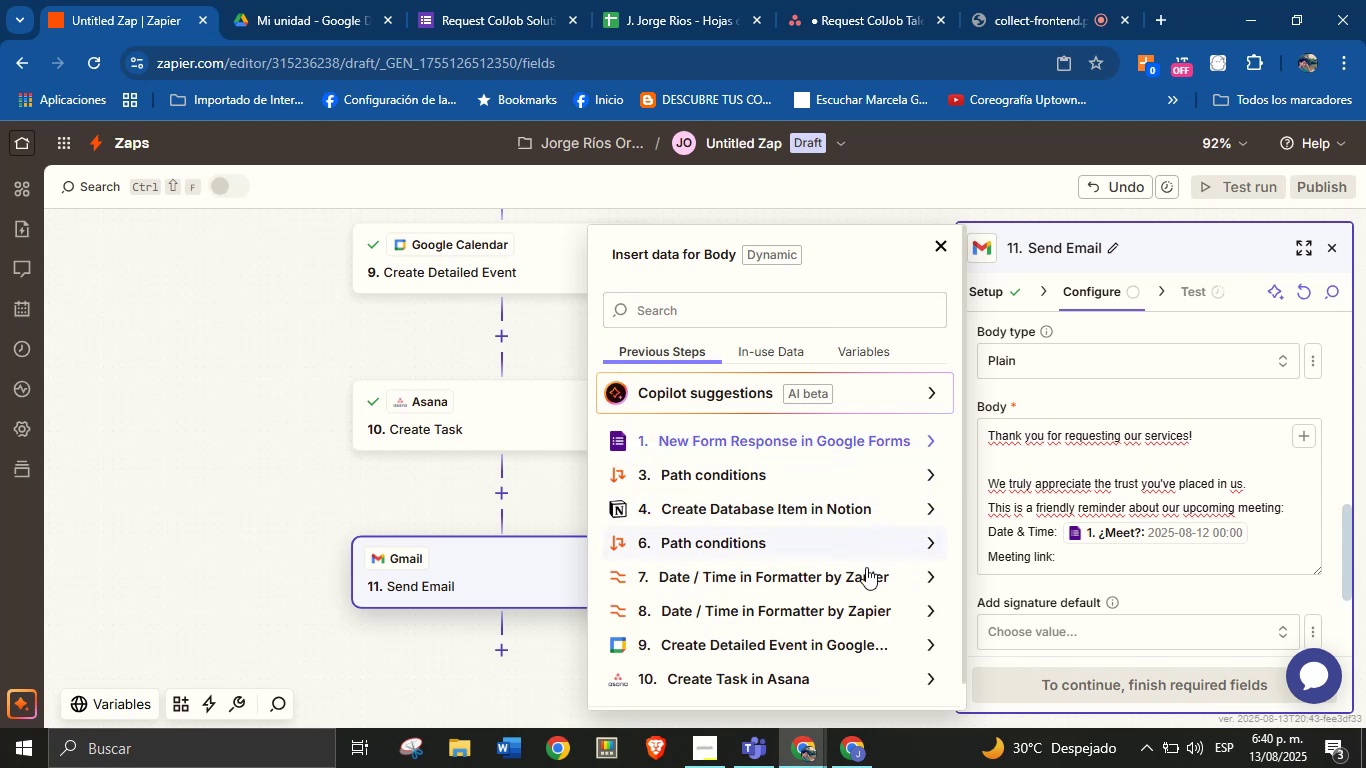 
scroll: coordinate [887, 609], scroll_direction: down, amount: 2.0
 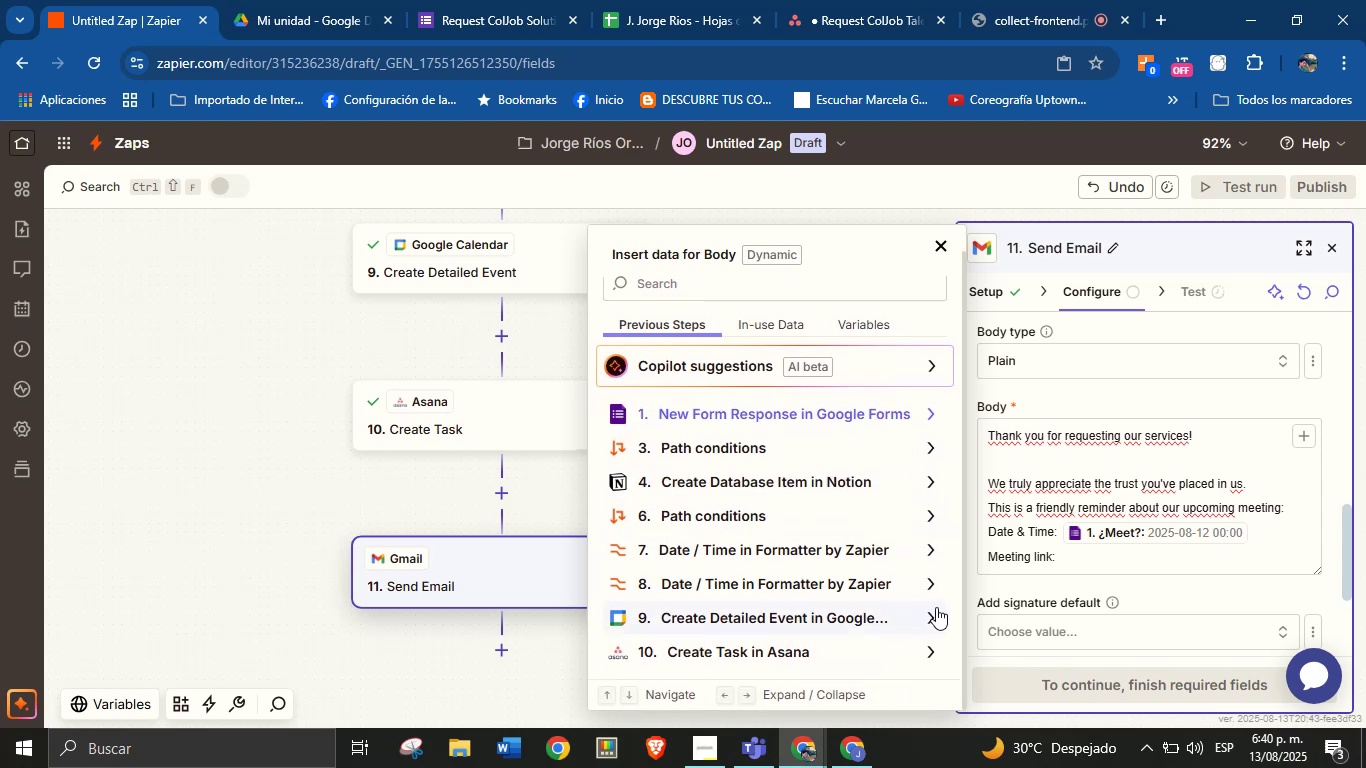 
left_click([925, 610])
 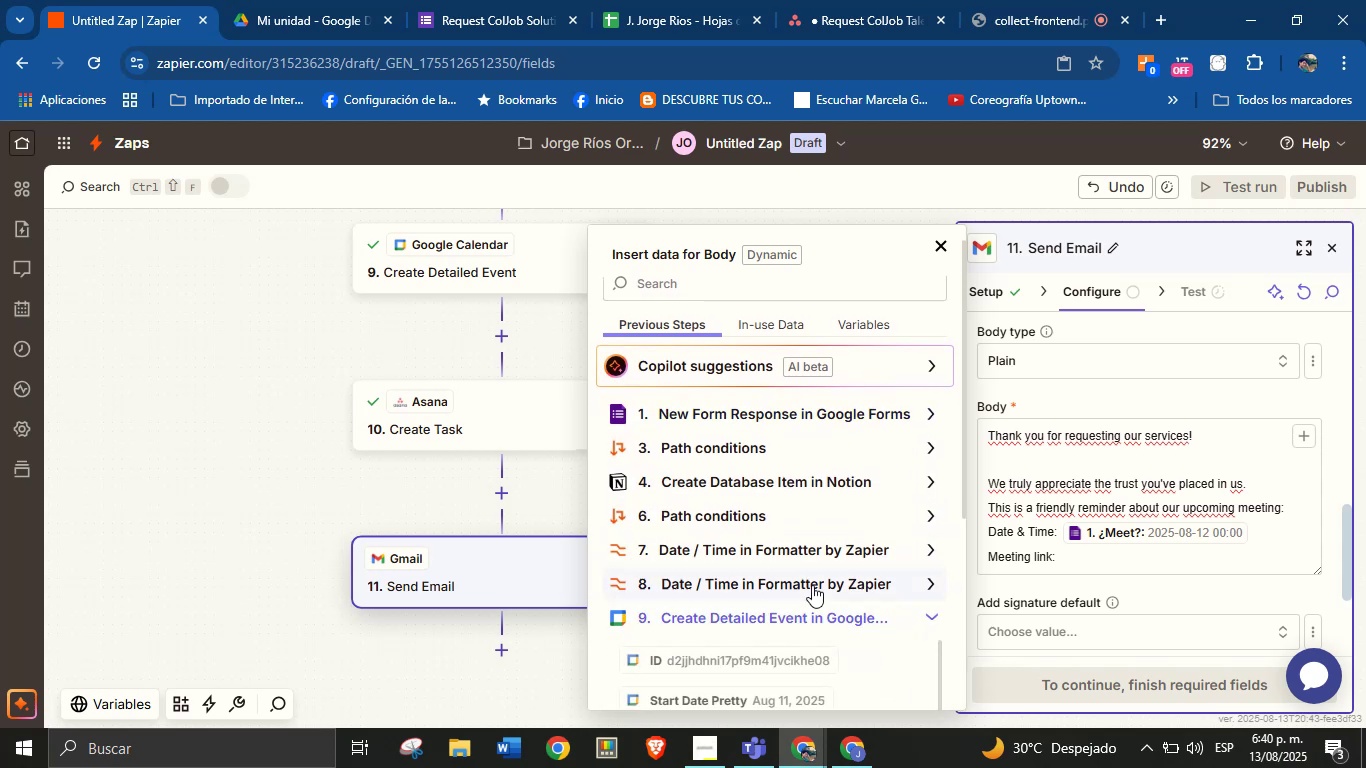 
scroll: coordinate [781, 535], scroll_direction: down, amount: 4.0
 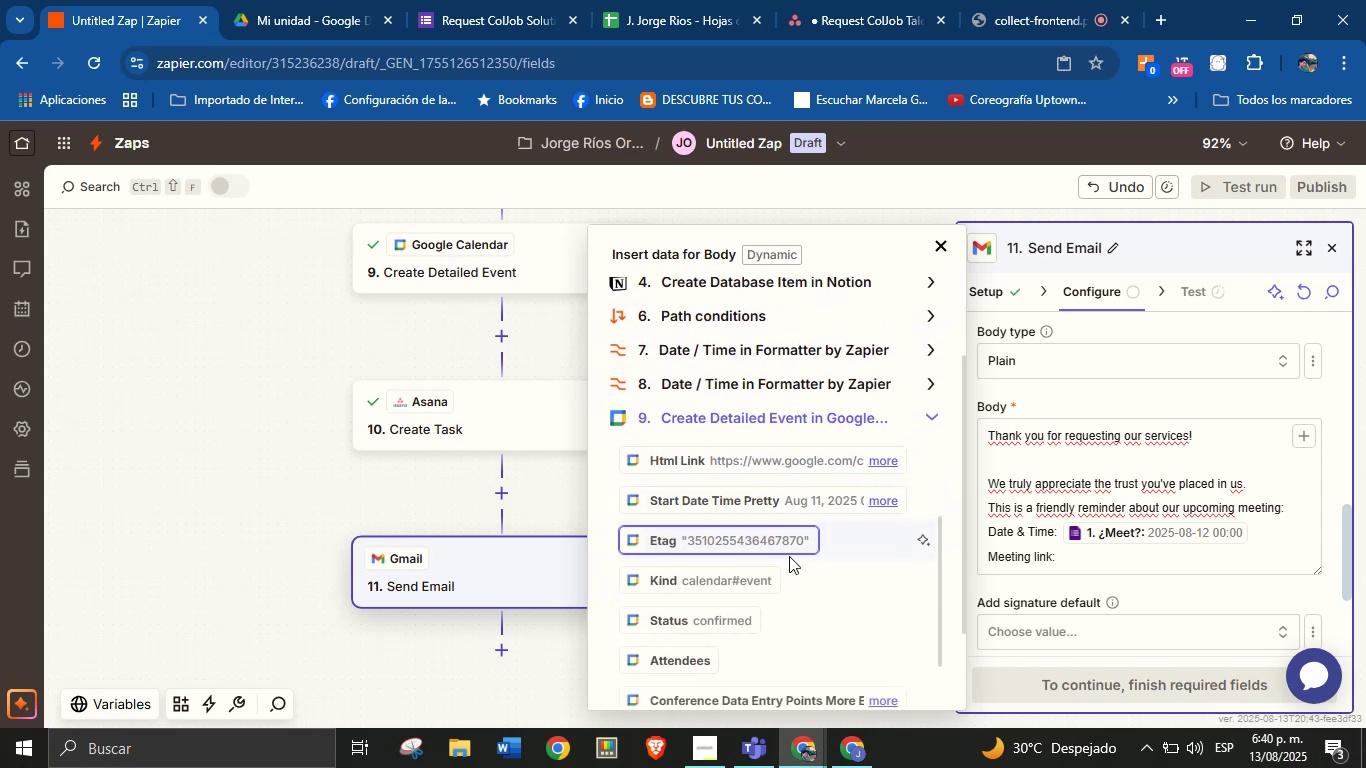 
scroll: coordinate [789, 556], scroll_direction: up, amount: 1.0
 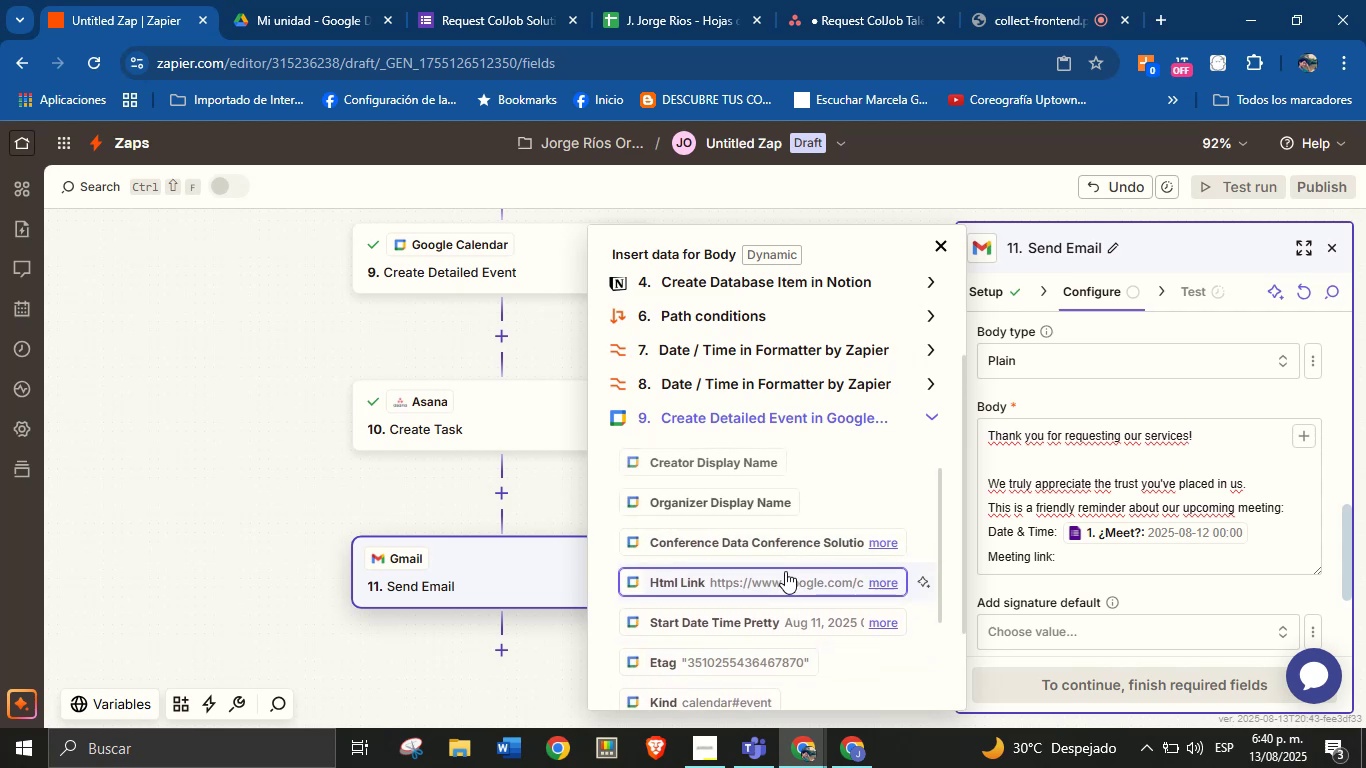 
scroll: coordinate [792, 539], scroll_direction: down, amount: 7.0
 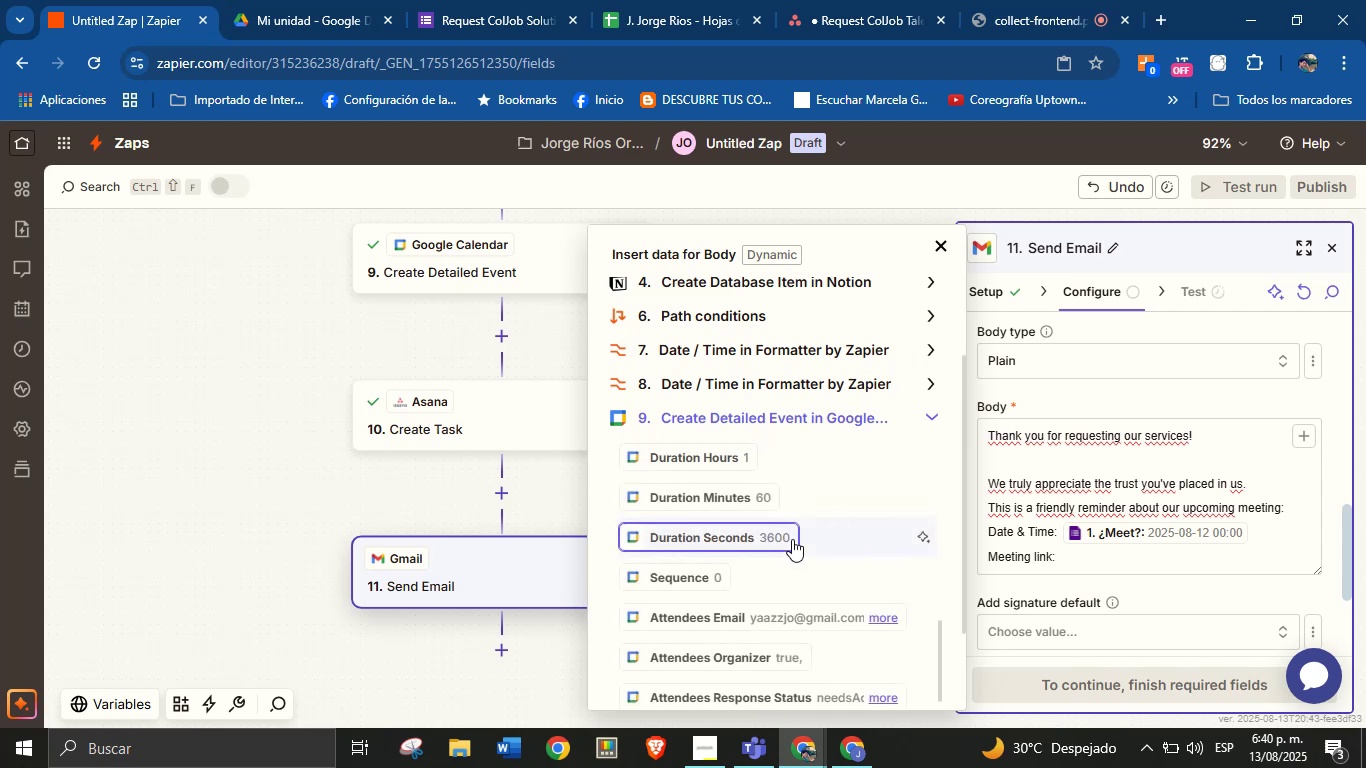 
scroll: coordinate [794, 538], scroll_direction: up, amount: 1.0
 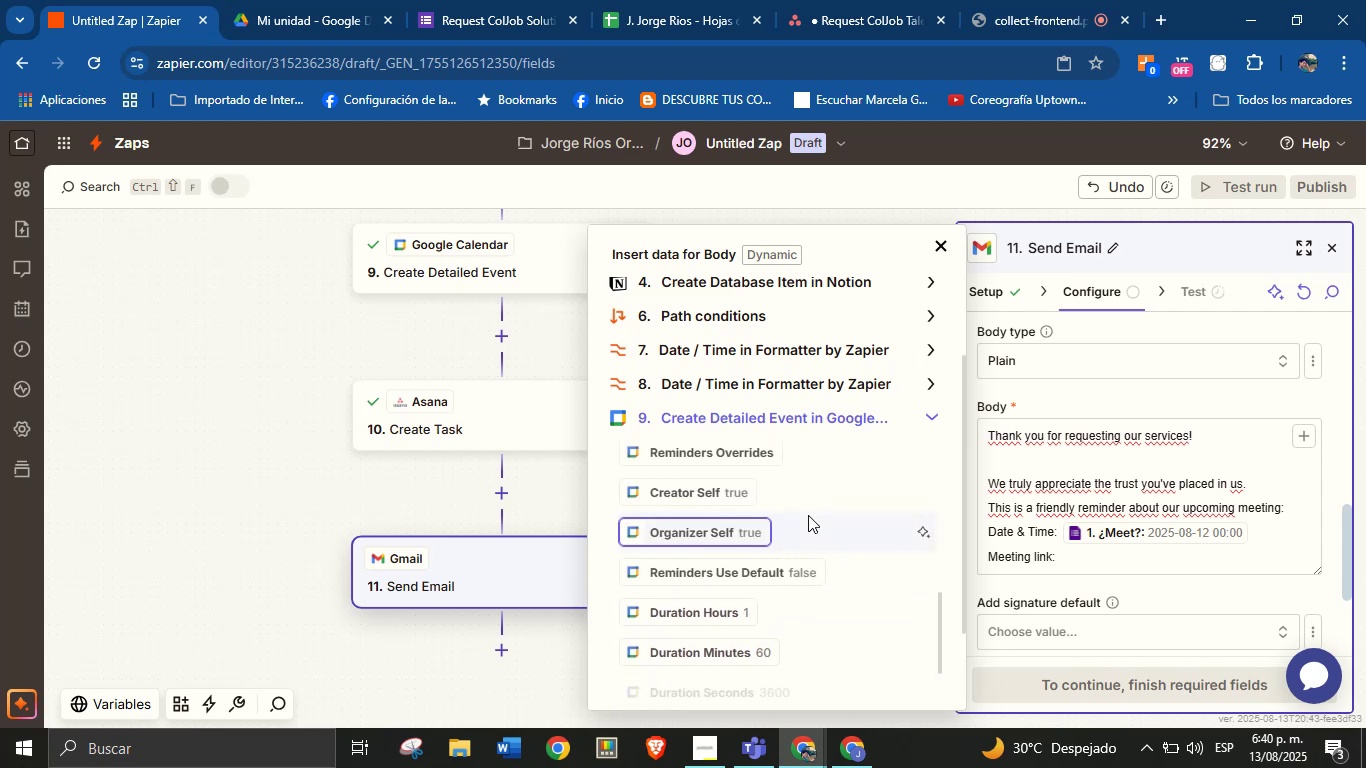 
scroll: coordinate [811, 525], scroll_direction: down, amount: 14.0
 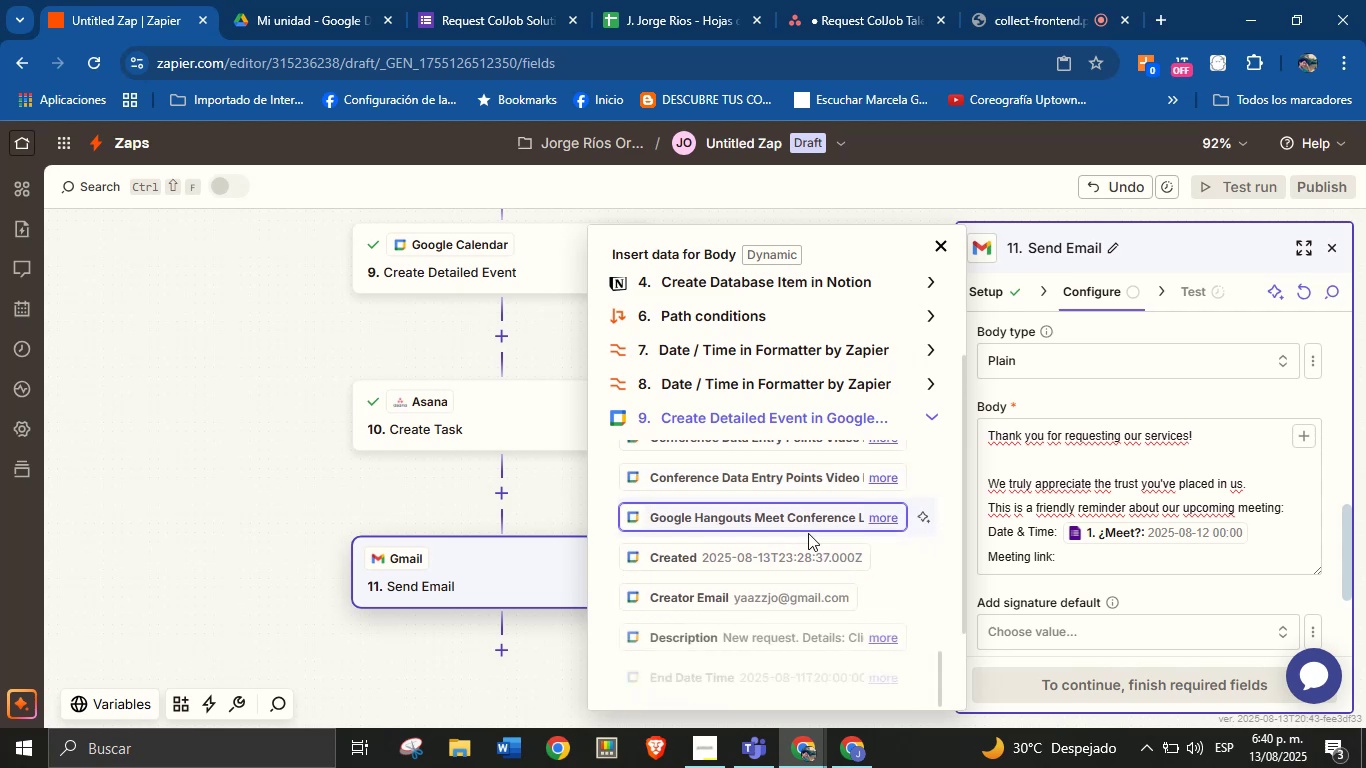 
scroll: coordinate [799, 559], scroll_direction: none, amount: 0.0
 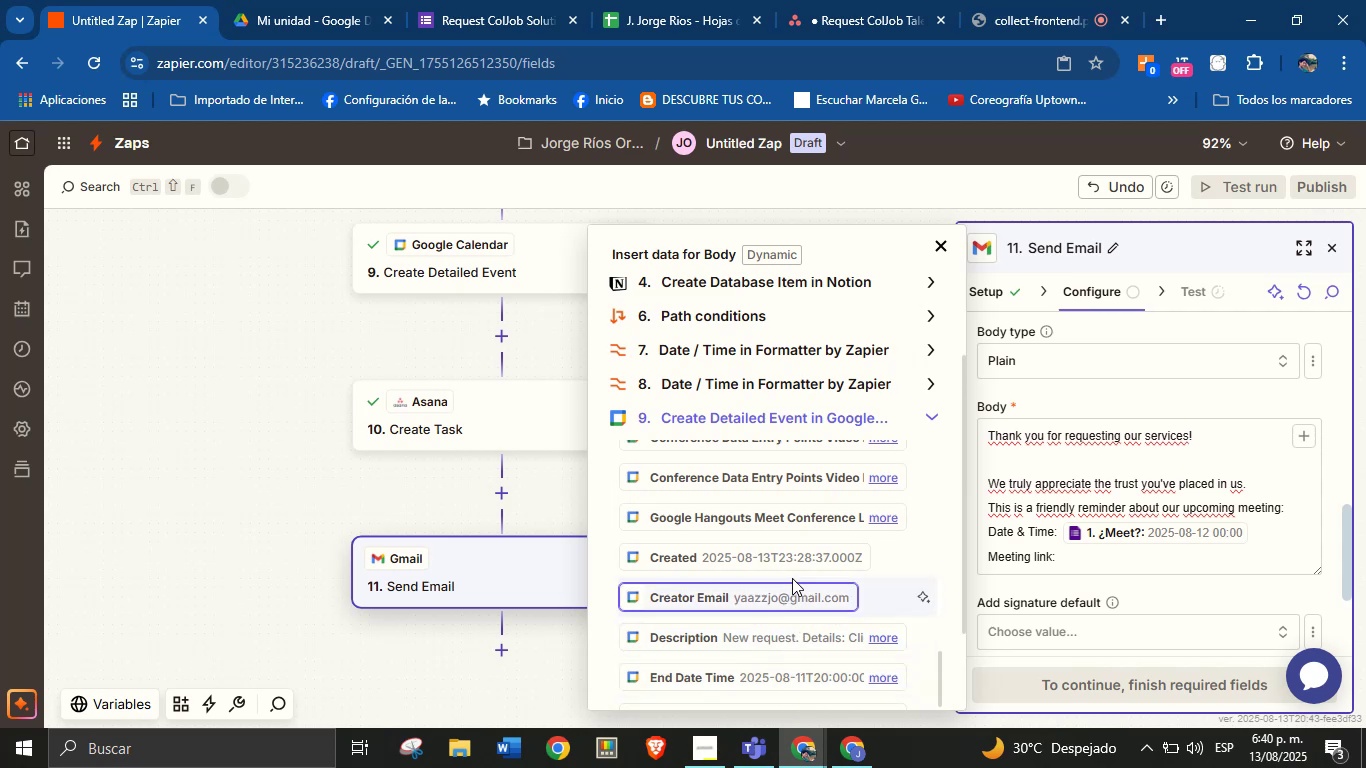 
scroll: coordinate [803, 548], scroll_direction: down, amount: 5.0
 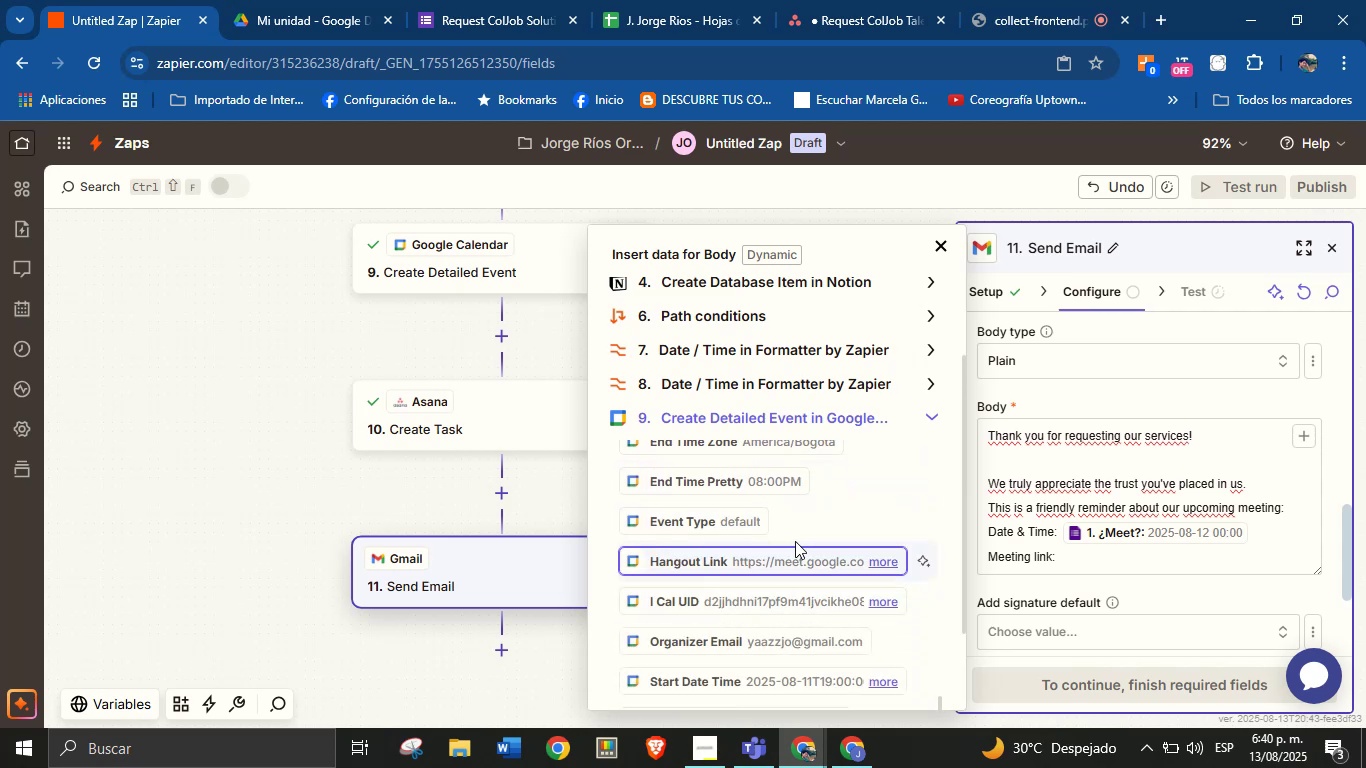 
left_click([791, 560])
 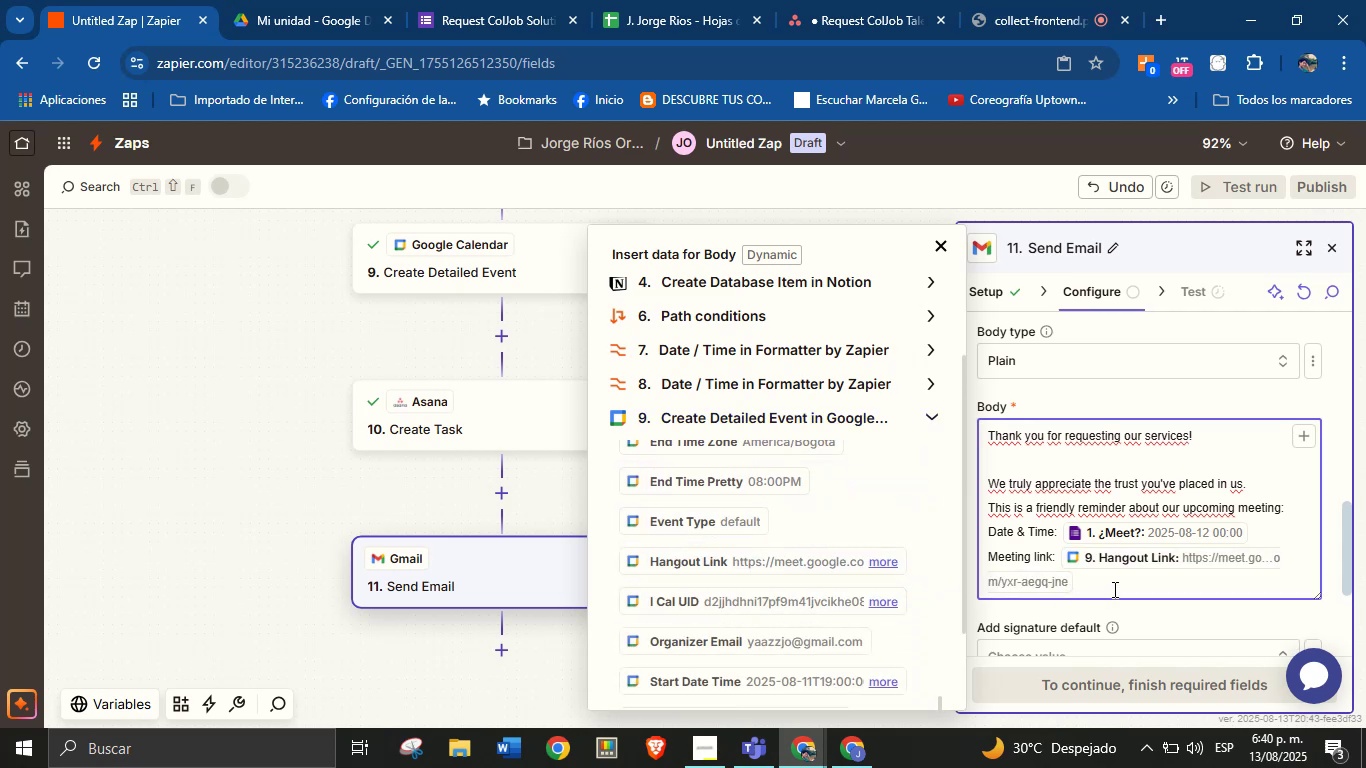 
left_click([1117, 580])
 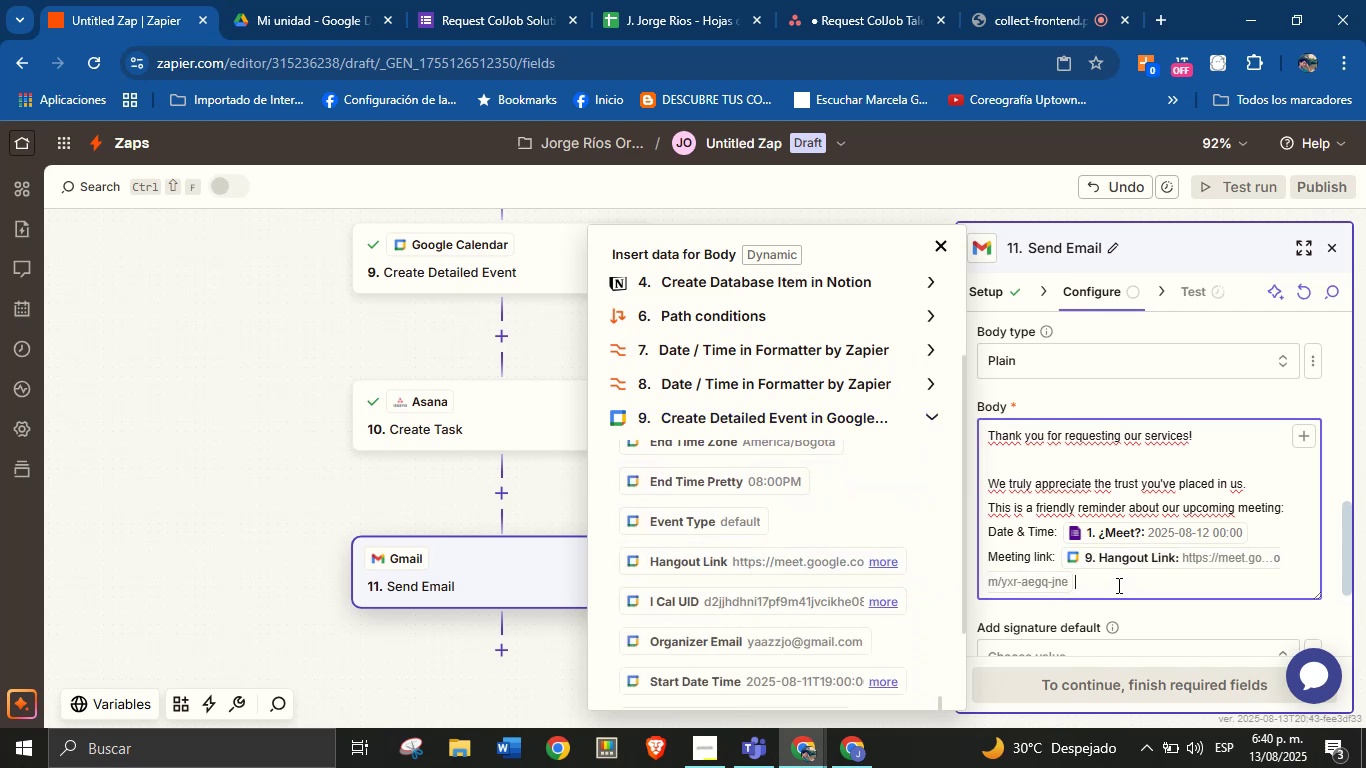 
key(Enter)
 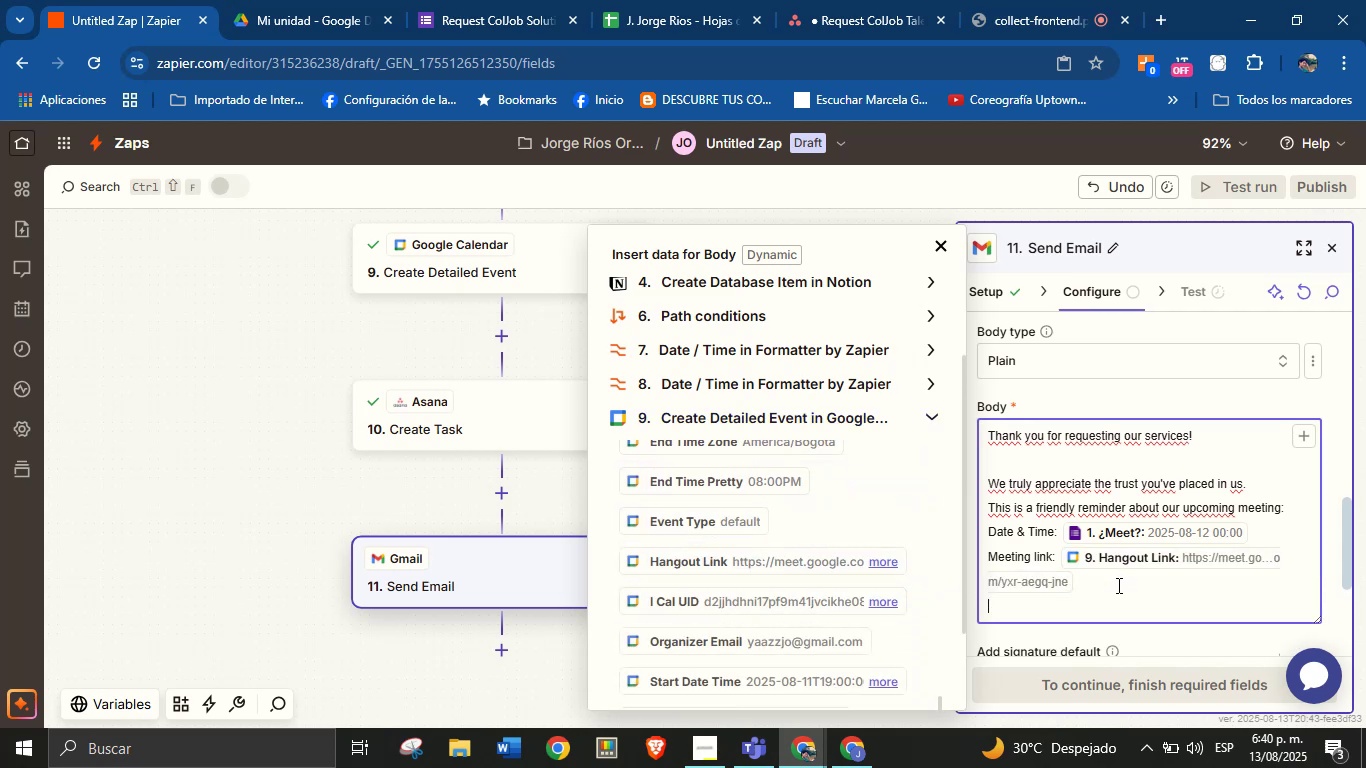 
key(Enter)
 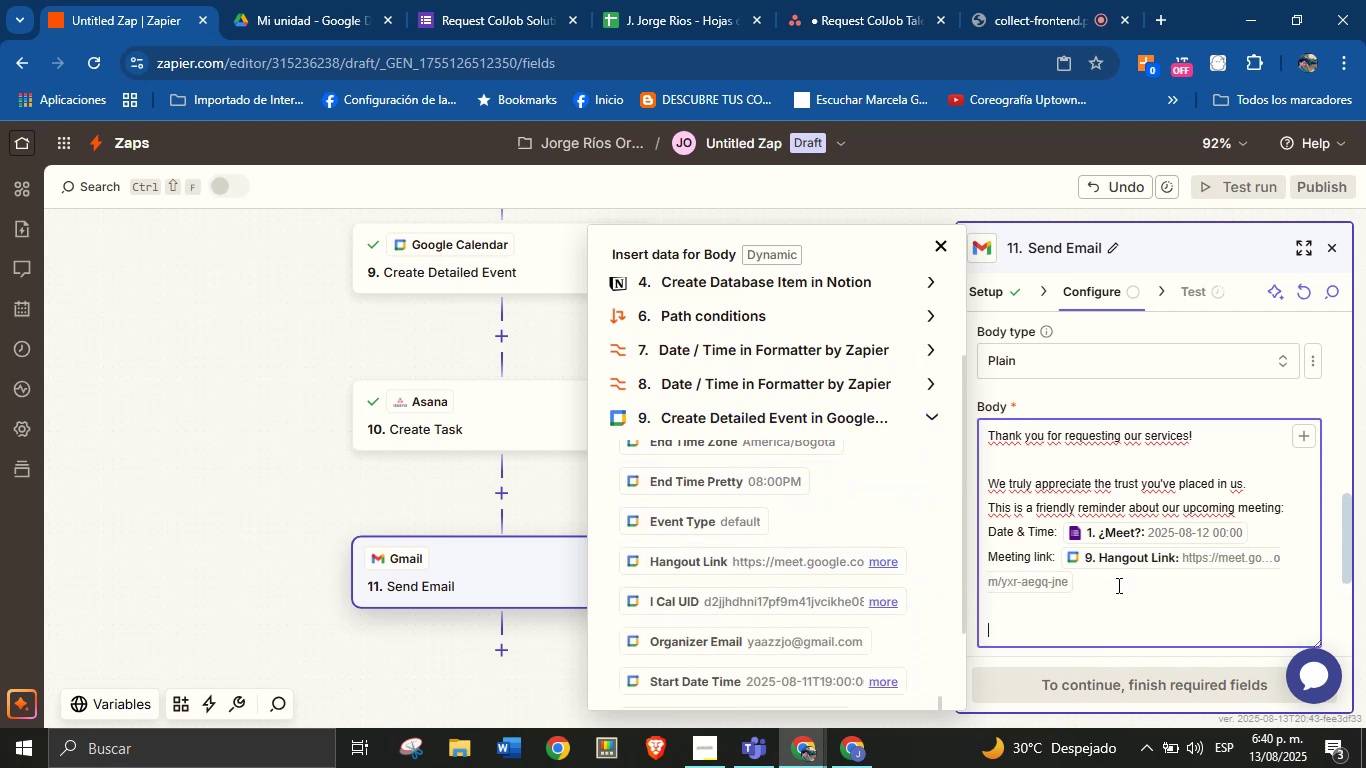 
type(See you soon!)
 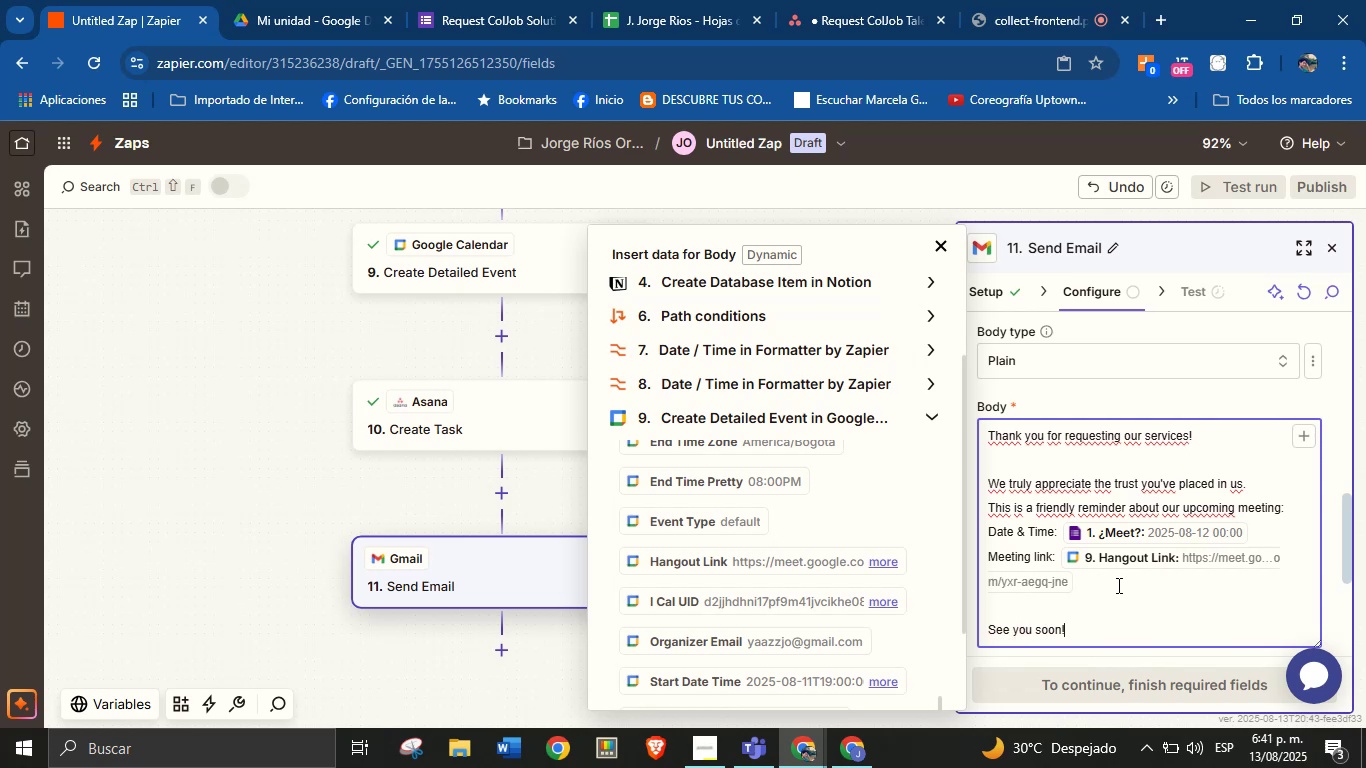 
key(Enter)
 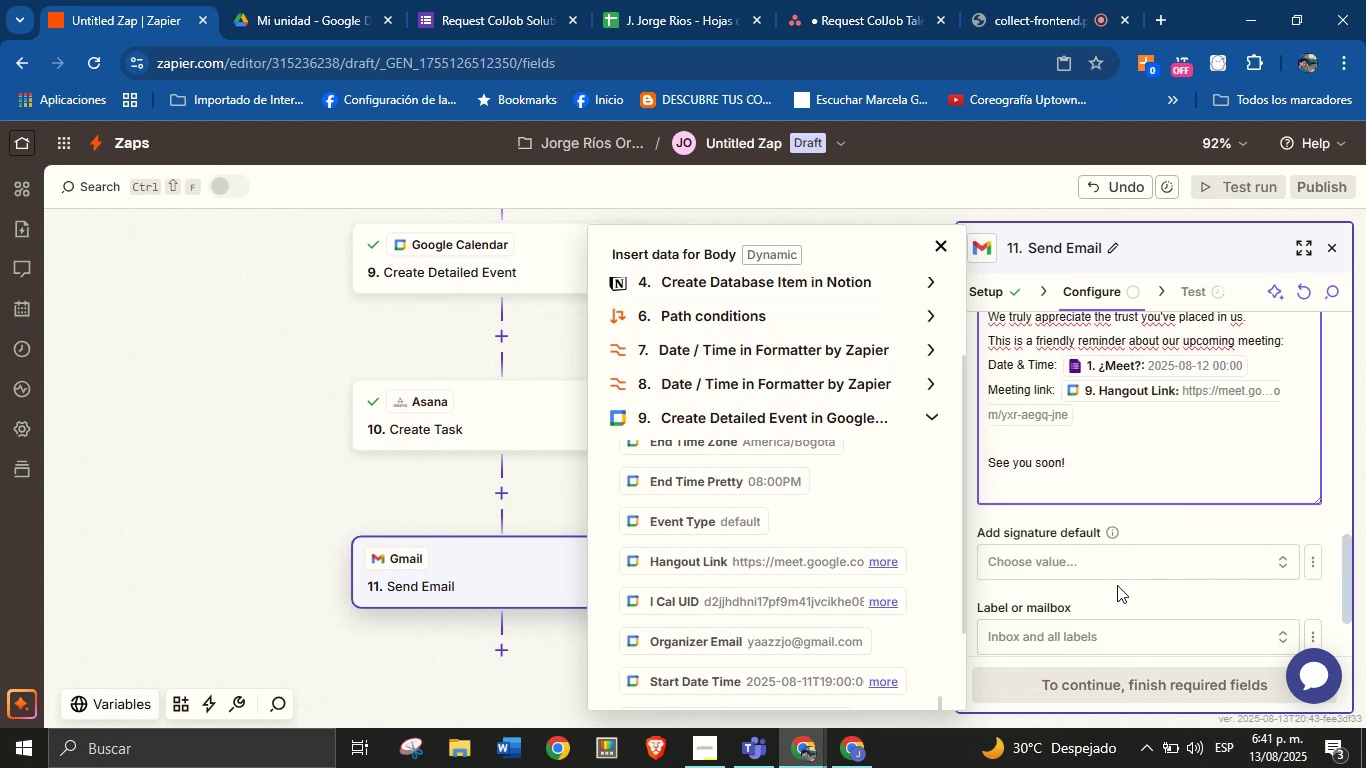 
key(Enter)
 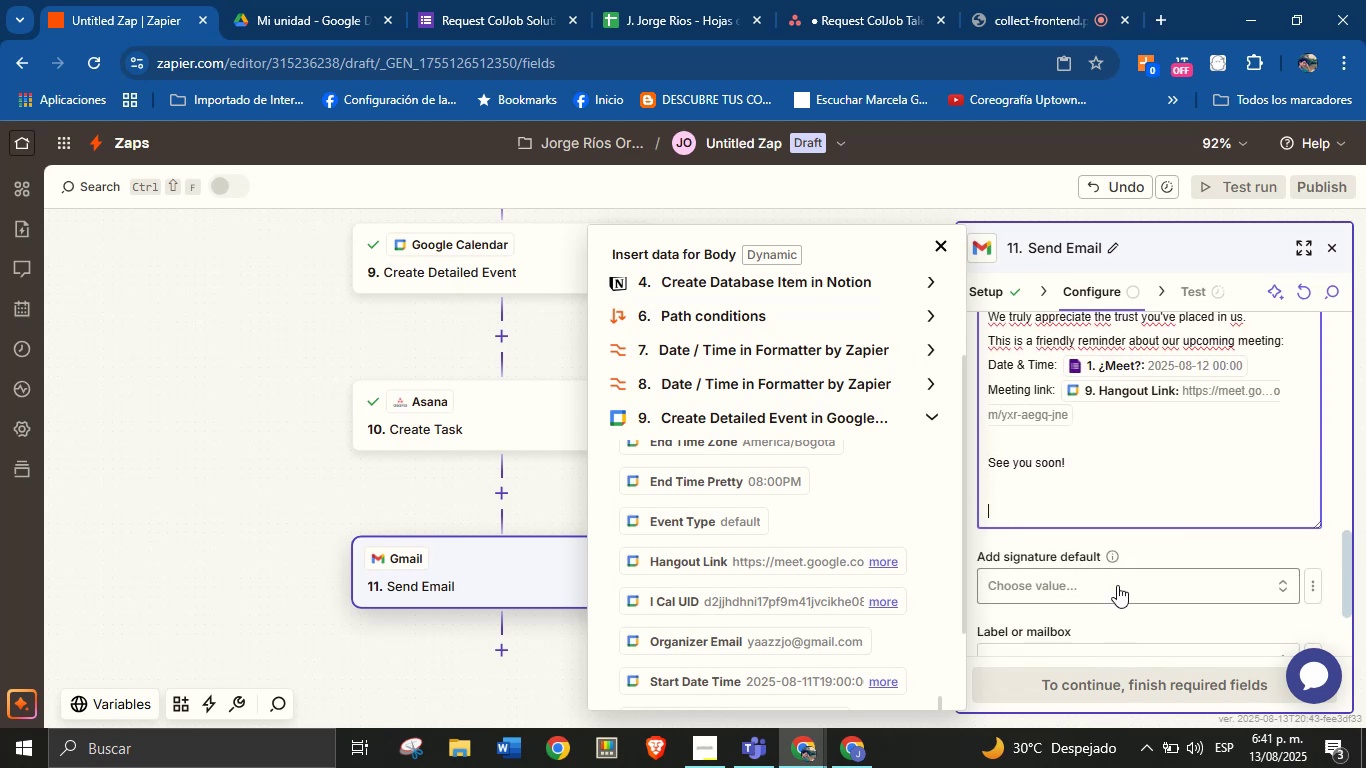 
type(Best regards,)
 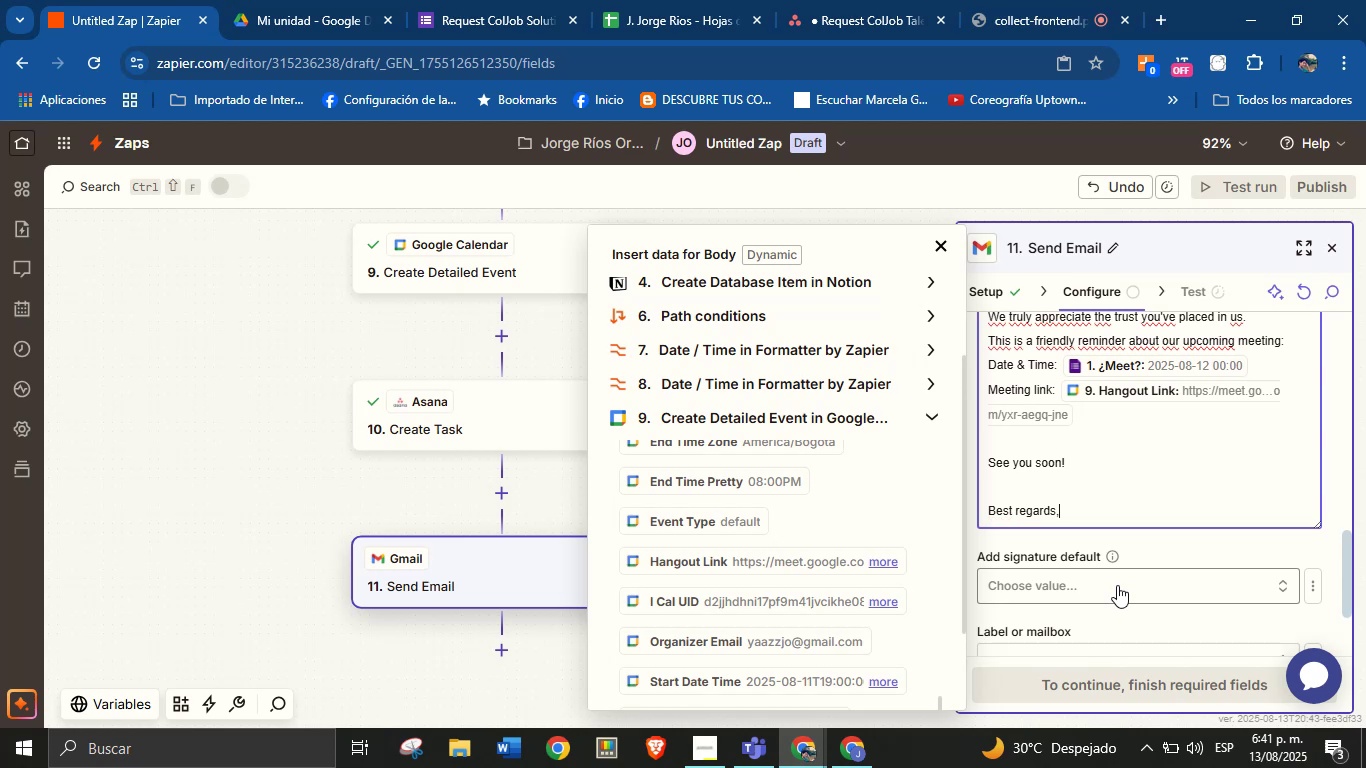 
key(Enter)
 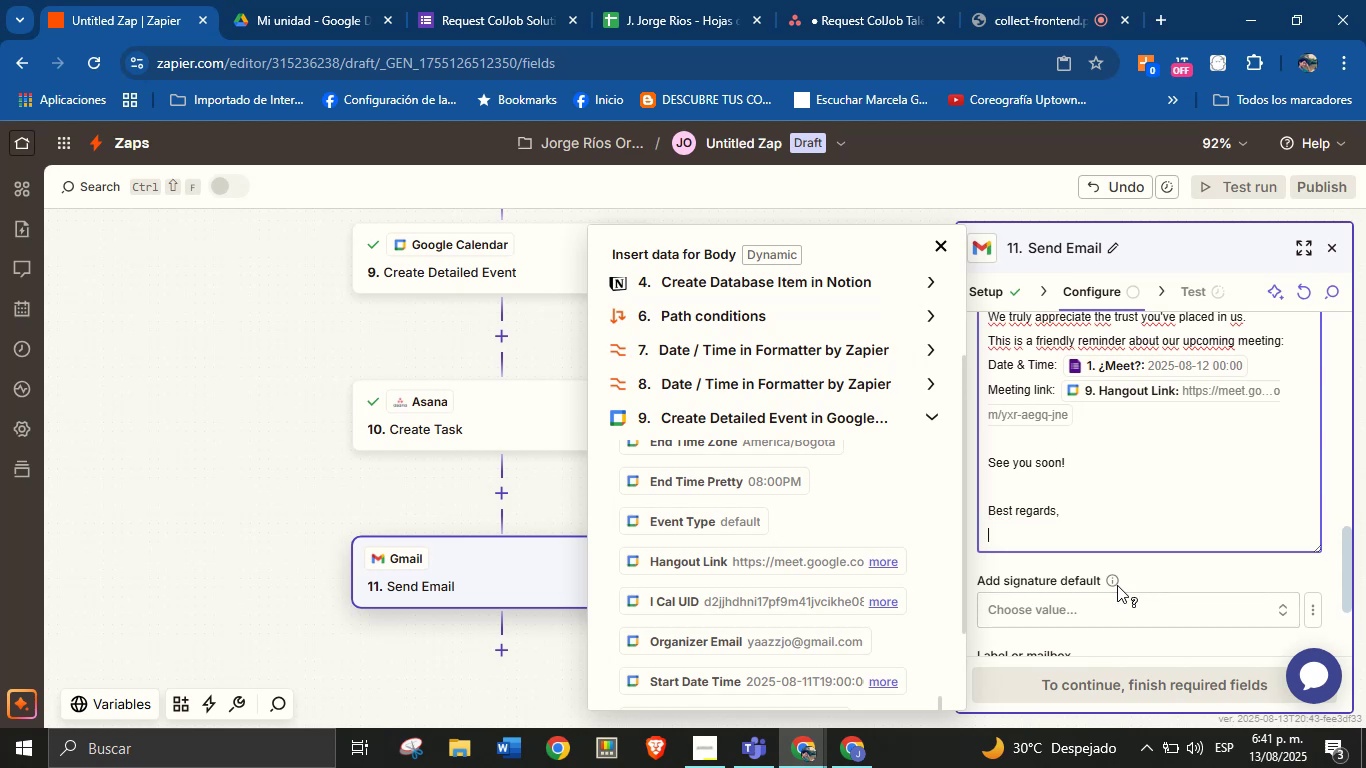 
type(Jorge \ ColJob Solutio)
key(Backspace)
key(Backspace)
key(Backspace)
key(Backspace)
key(Backspace)
key(Backspace)
key(Backspace)
type(Team Solutions)
 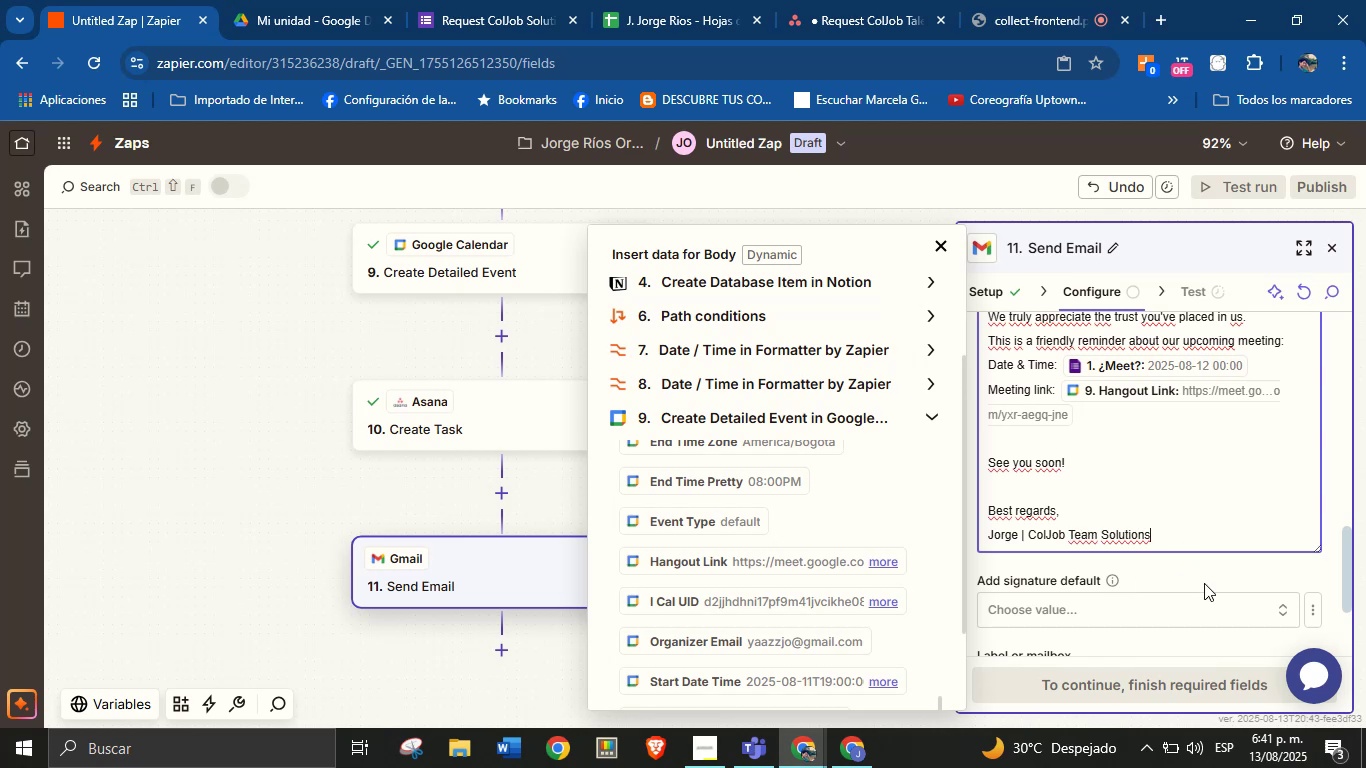 
left_click([1209, 572])
 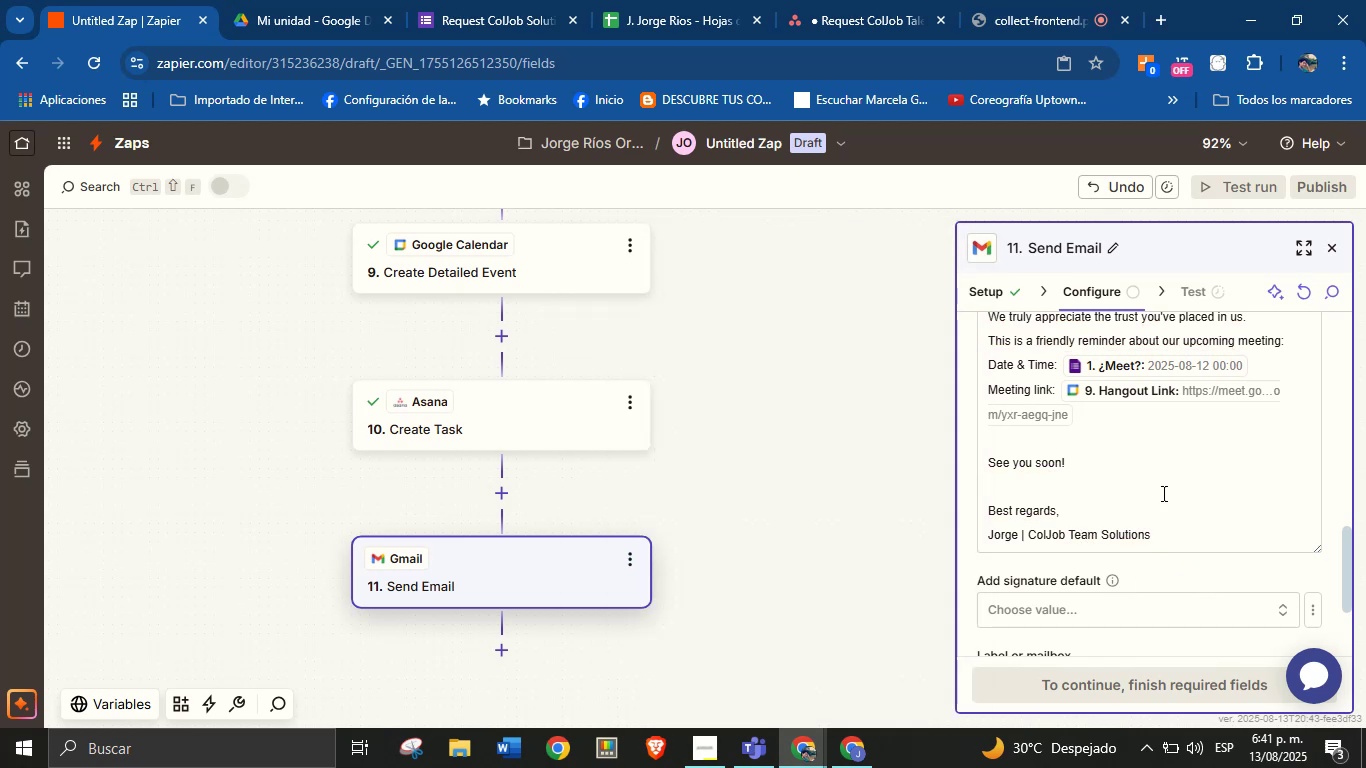 
scroll: coordinate [1160, 558], scroll_direction: down, amount: 4.0
 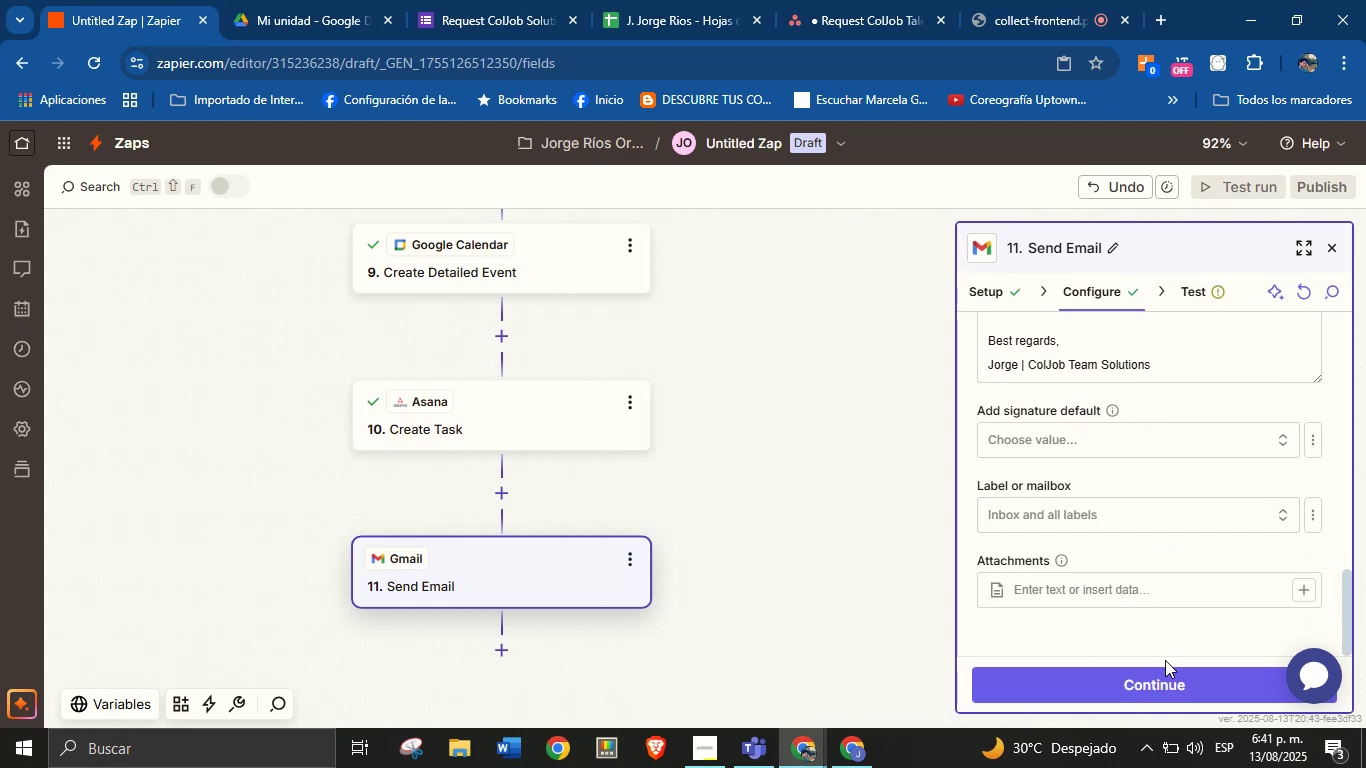 
left_click([1167, 678])
 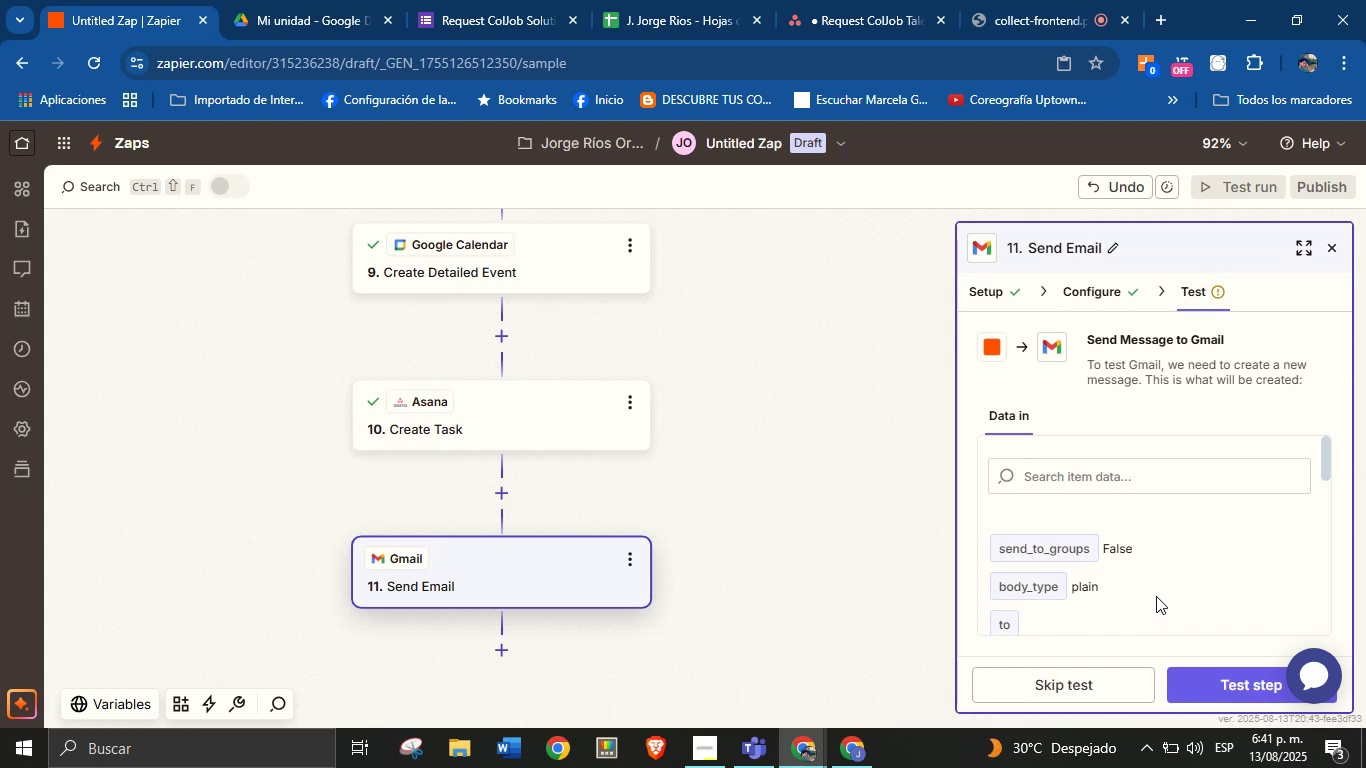 
wait(5.28)
 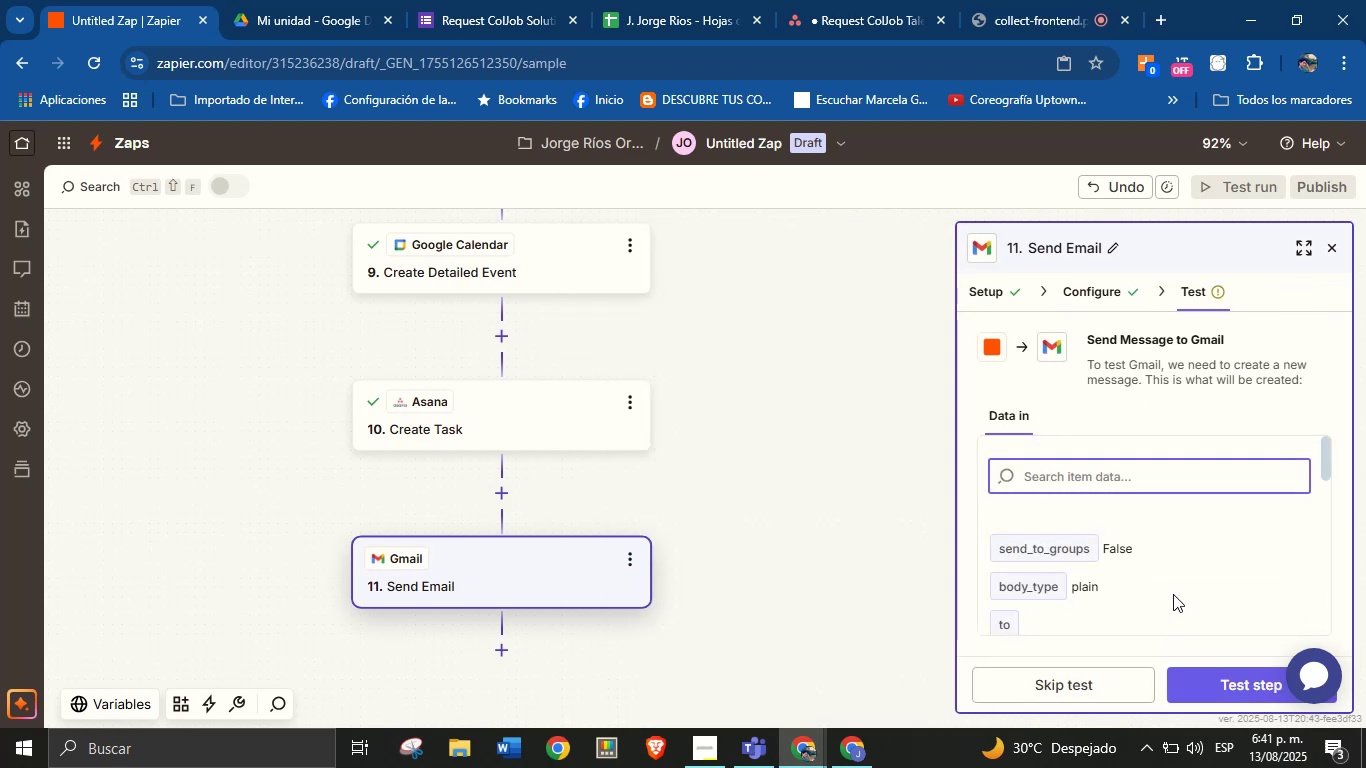 
scroll: coordinate [1141, 565], scroll_direction: down, amount: 1.0
 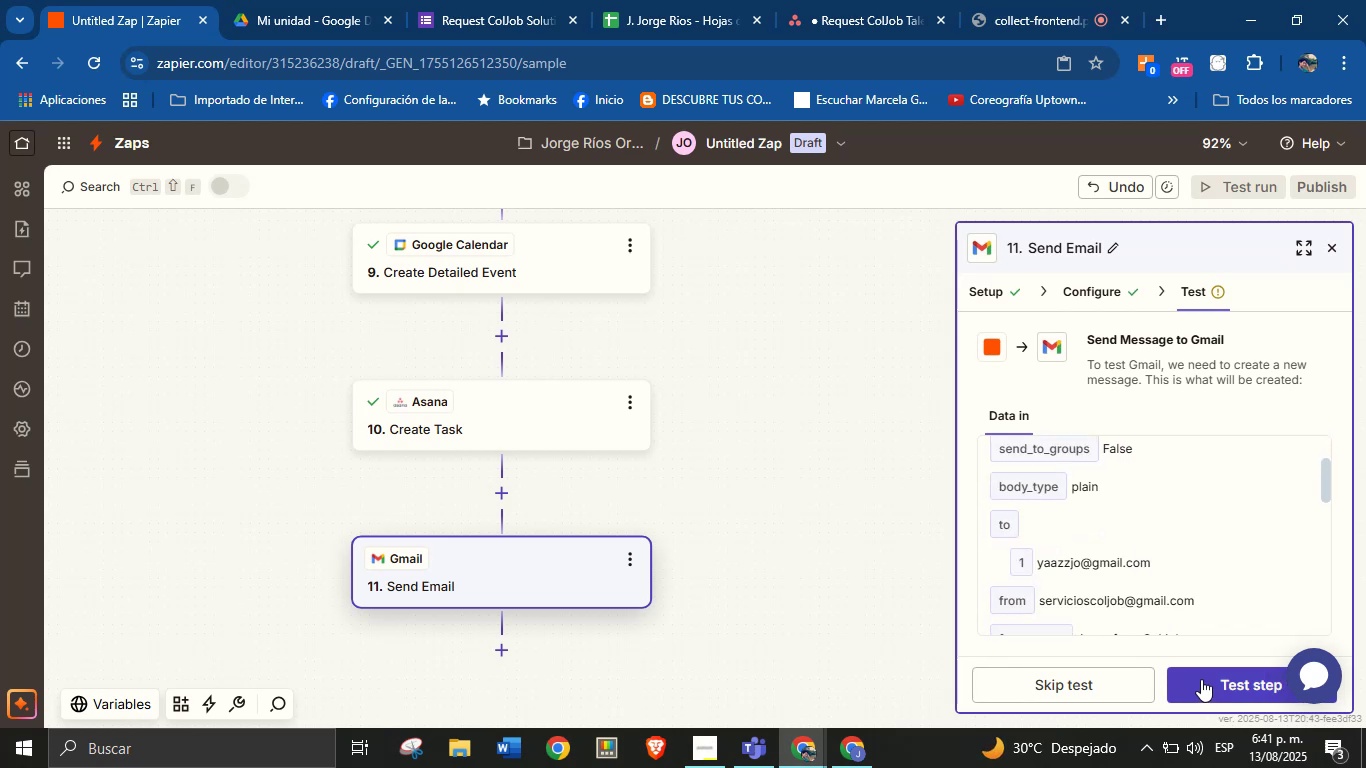 
left_click([1201, 679])
 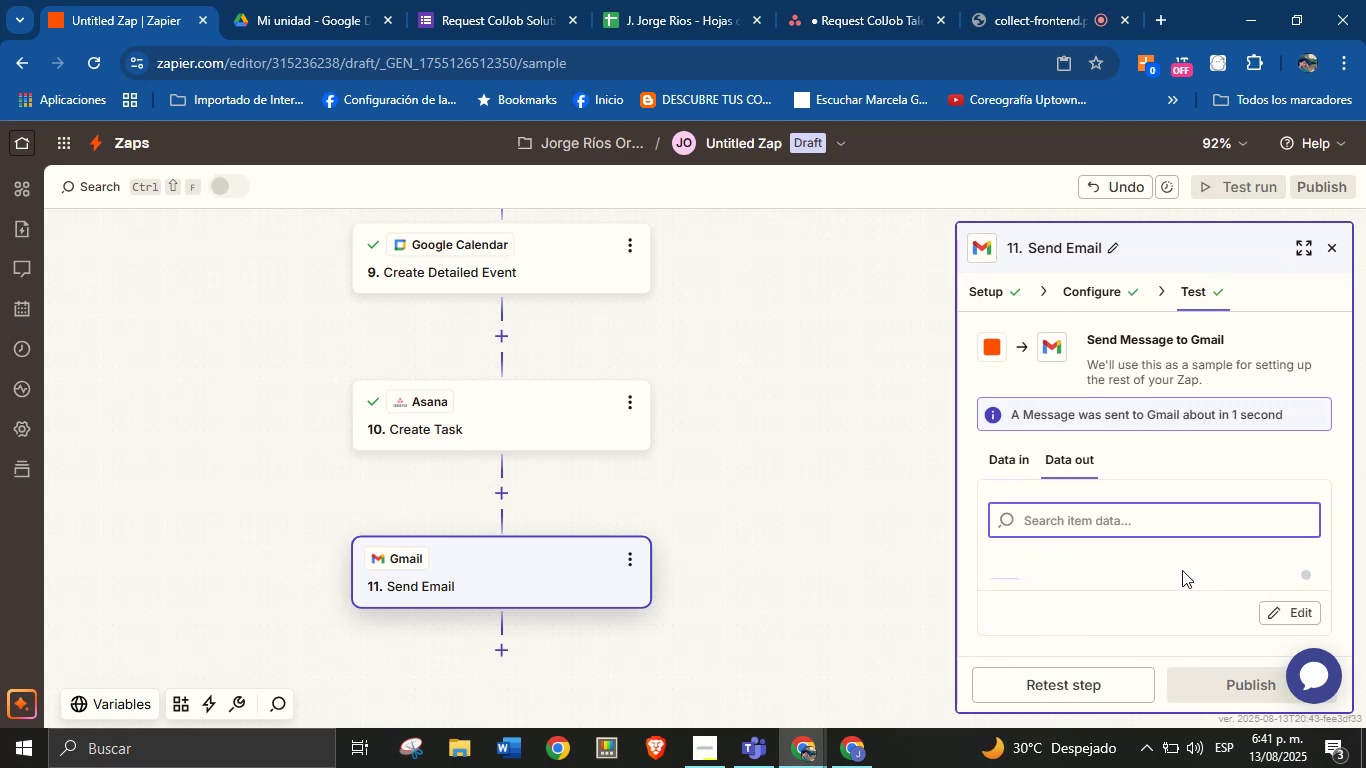 
wait(6.16)
 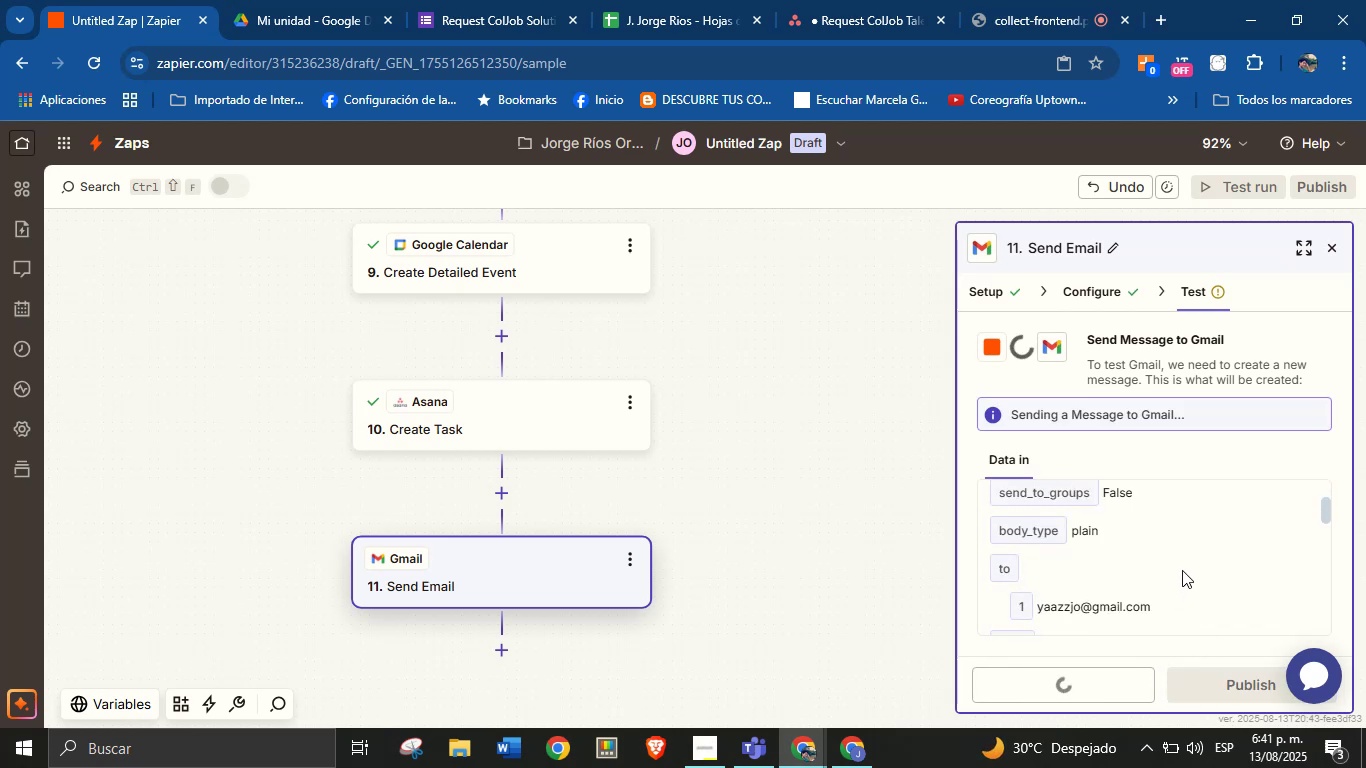 
mouse_move([505, 636])
 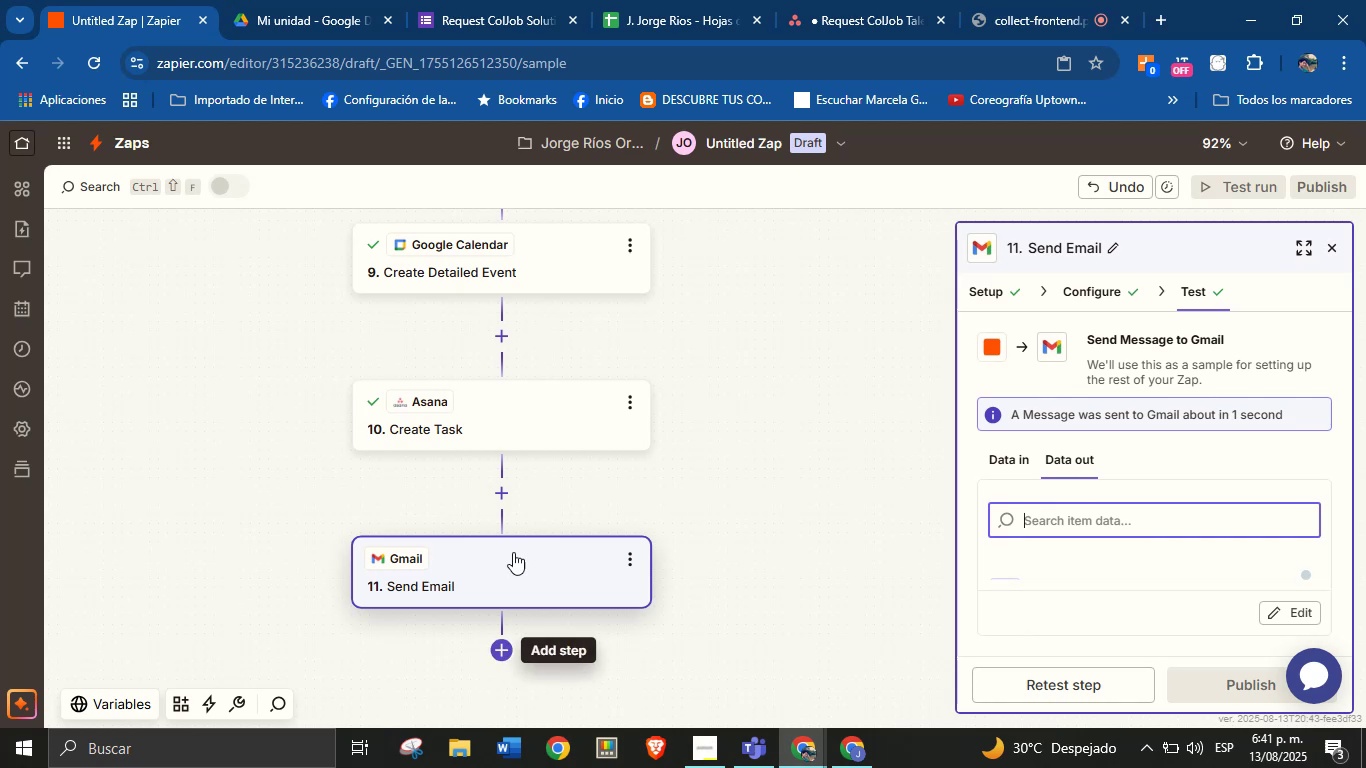 
mouse_move([516, 546])
 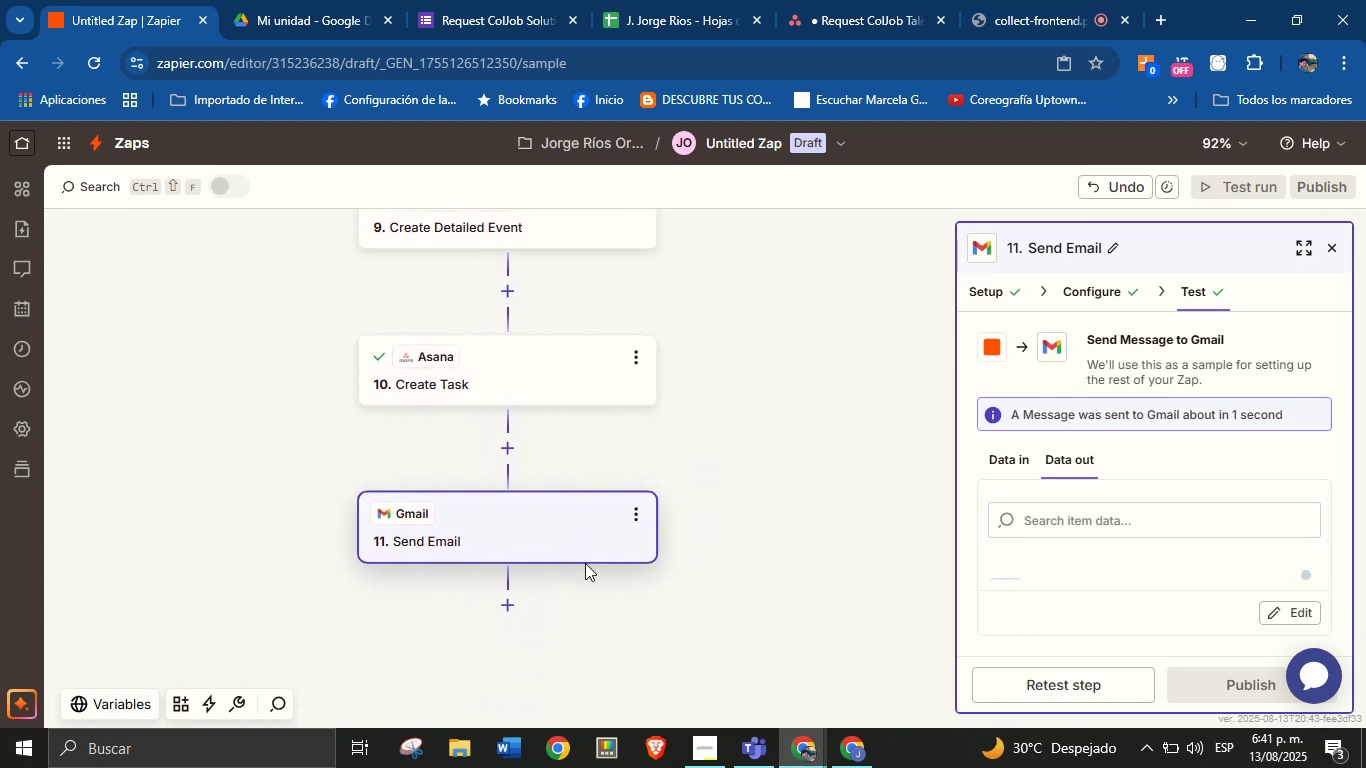 
wait(5.08)
 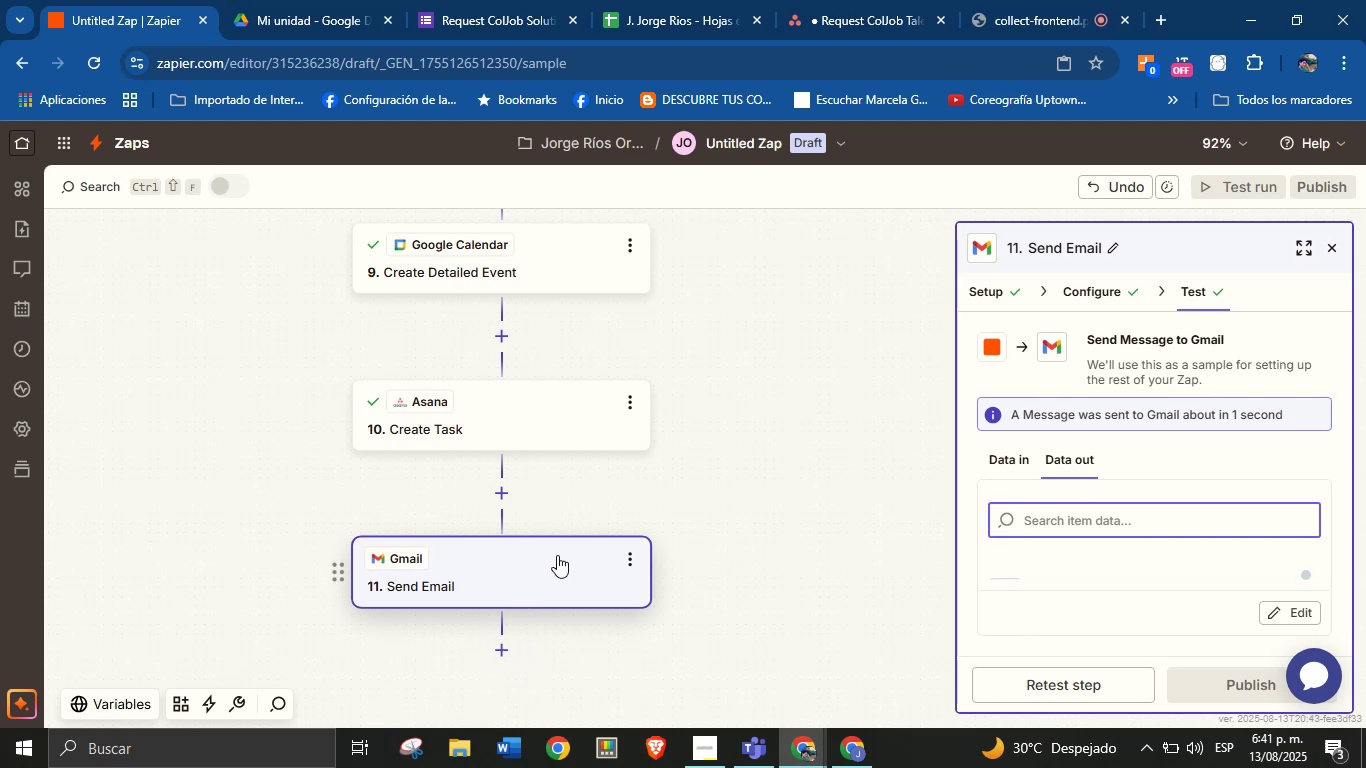 
left_click([513, 601])
 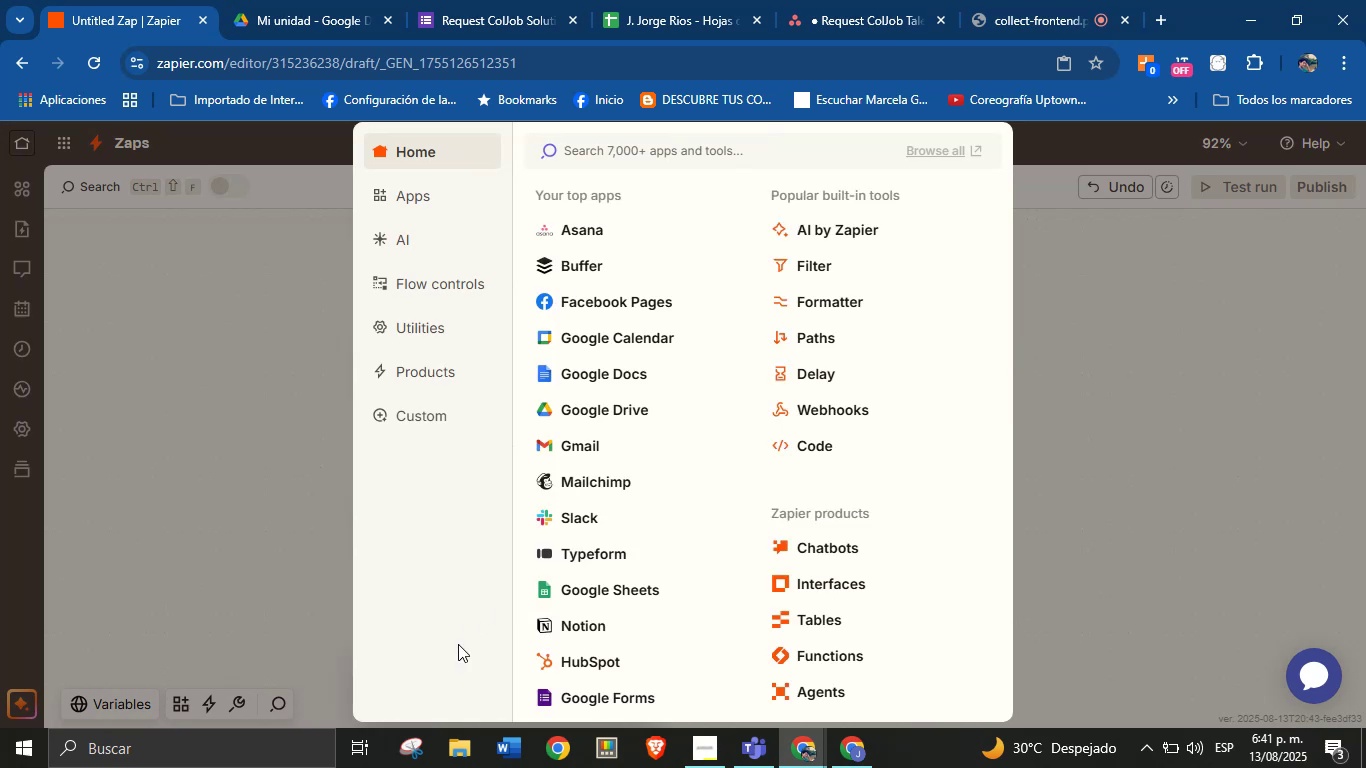 
wait(8.29)
 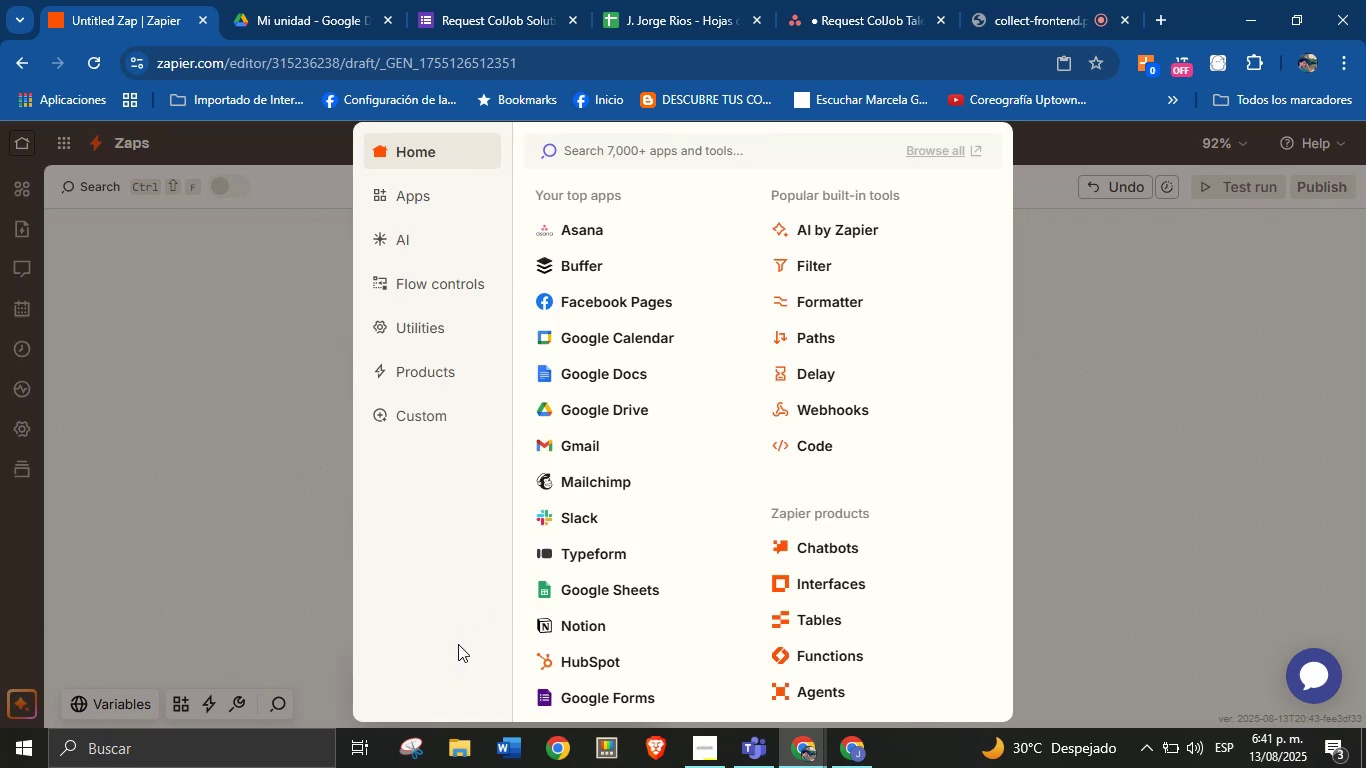 
left_click([619, 441])
 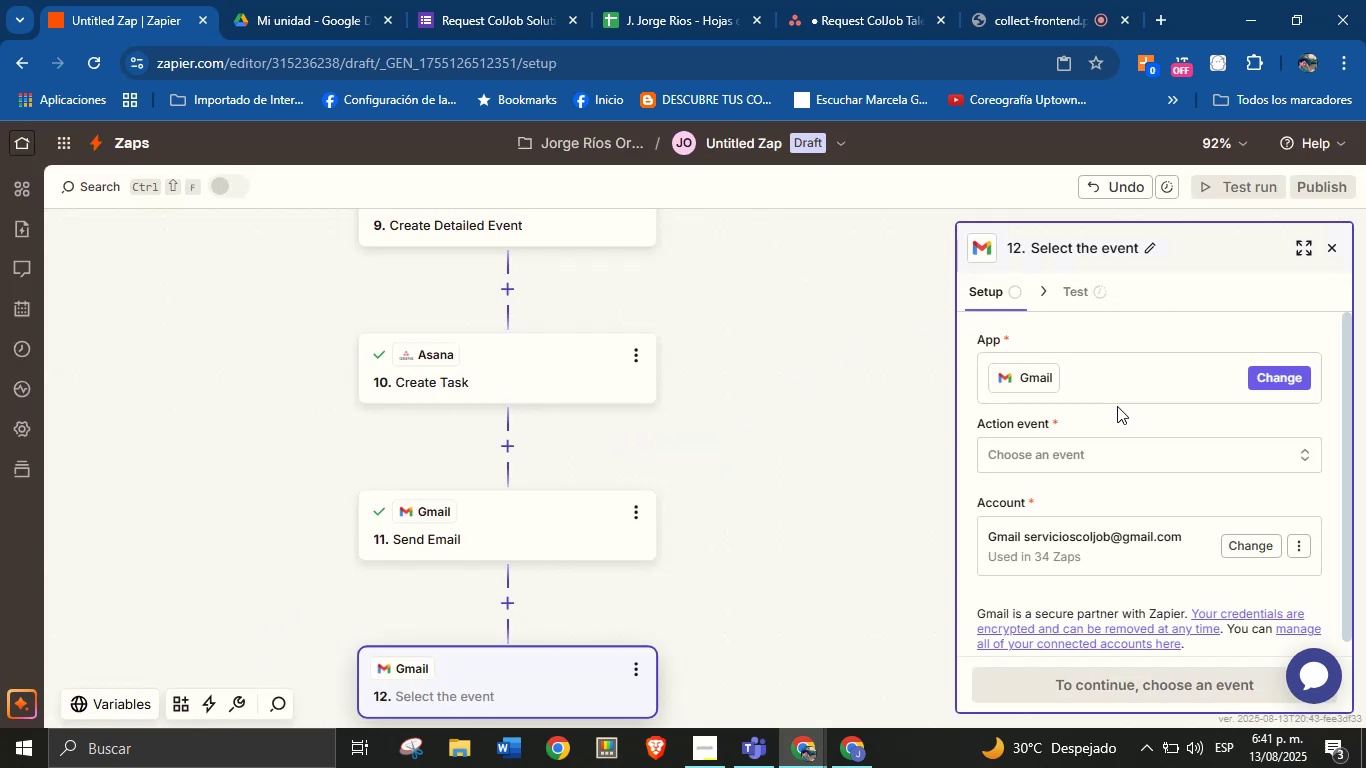 
left_click([1107, 451])
 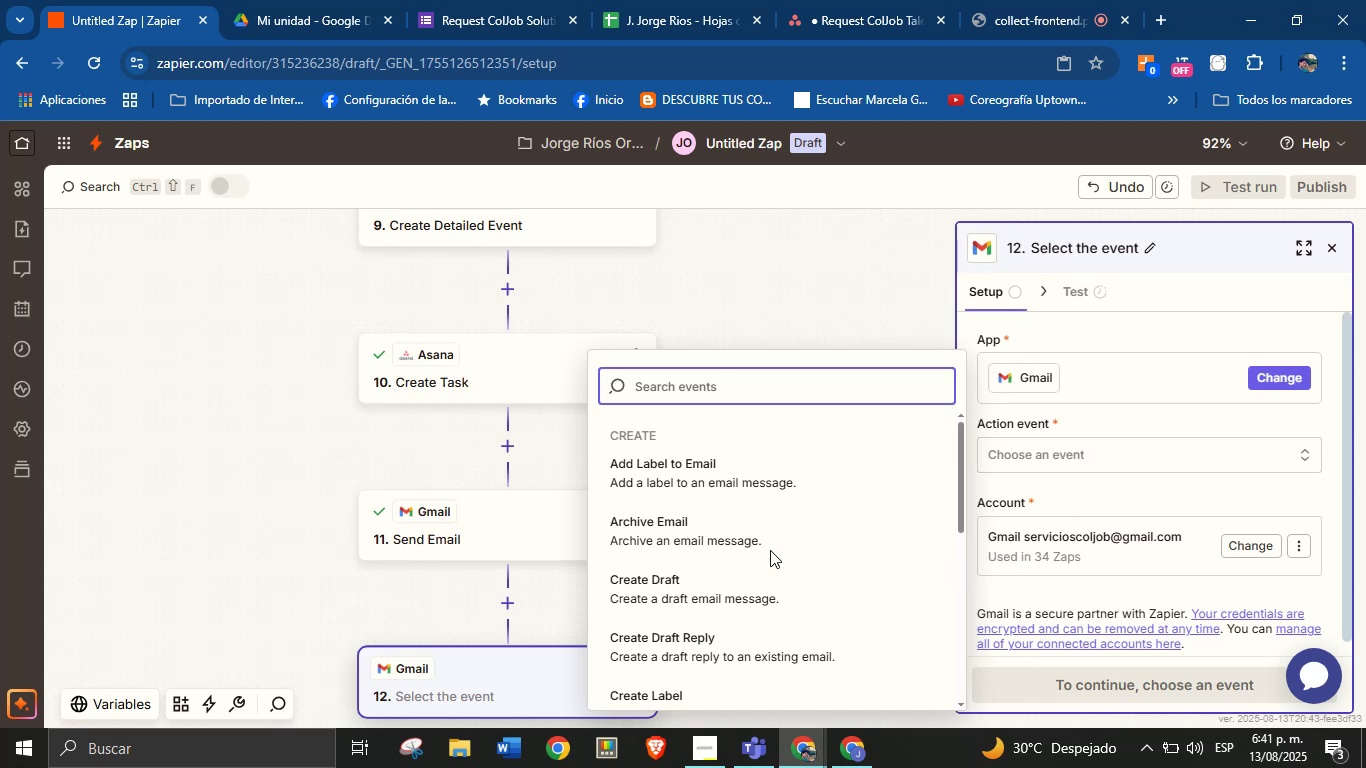 
type(send)
 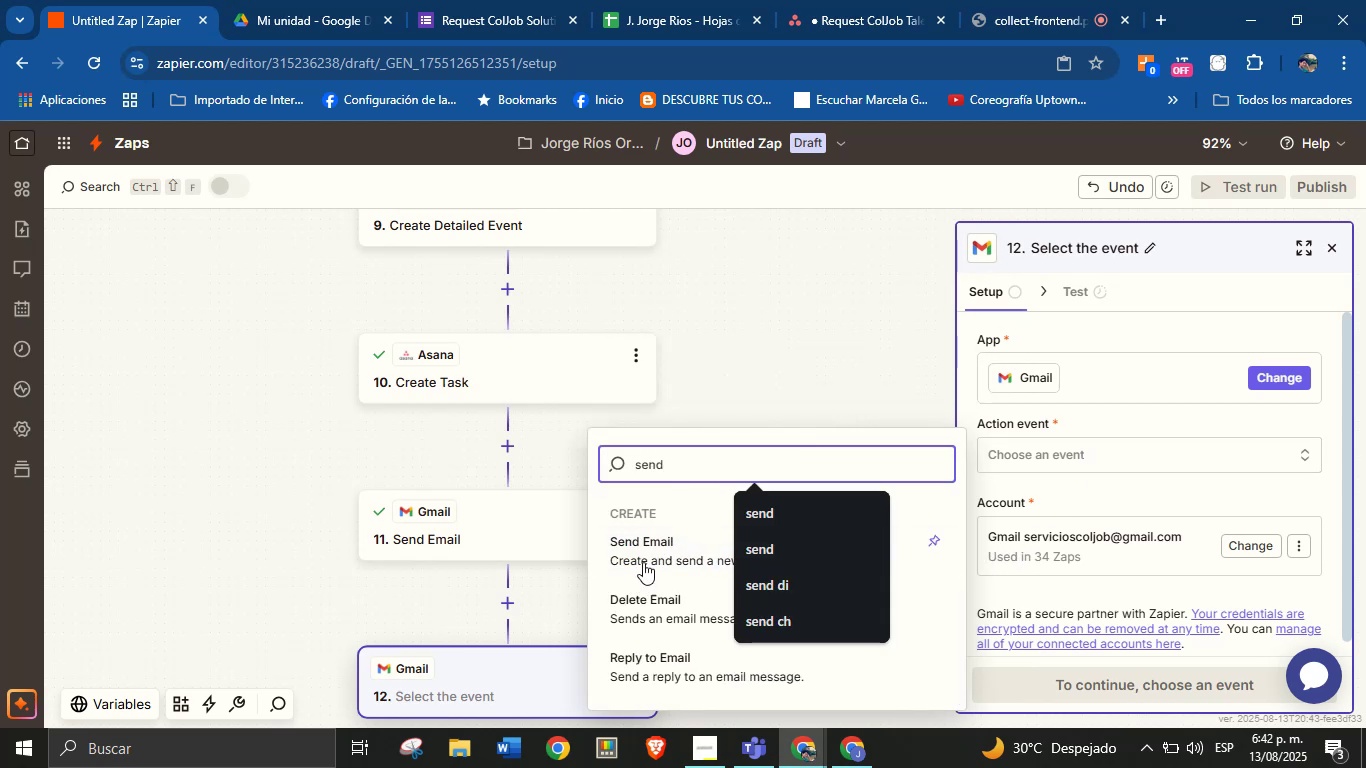 
left_click([646, 548])
 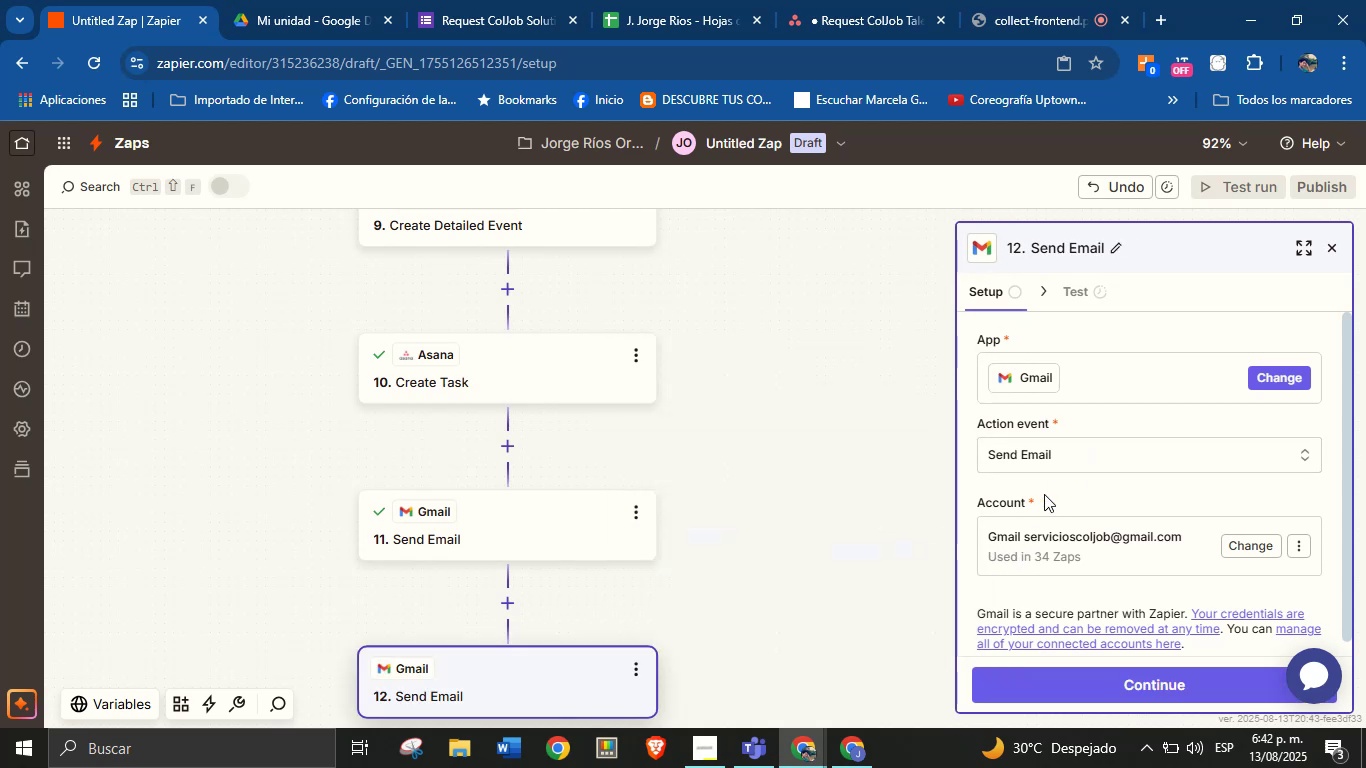 
left_click([1052, 494])
 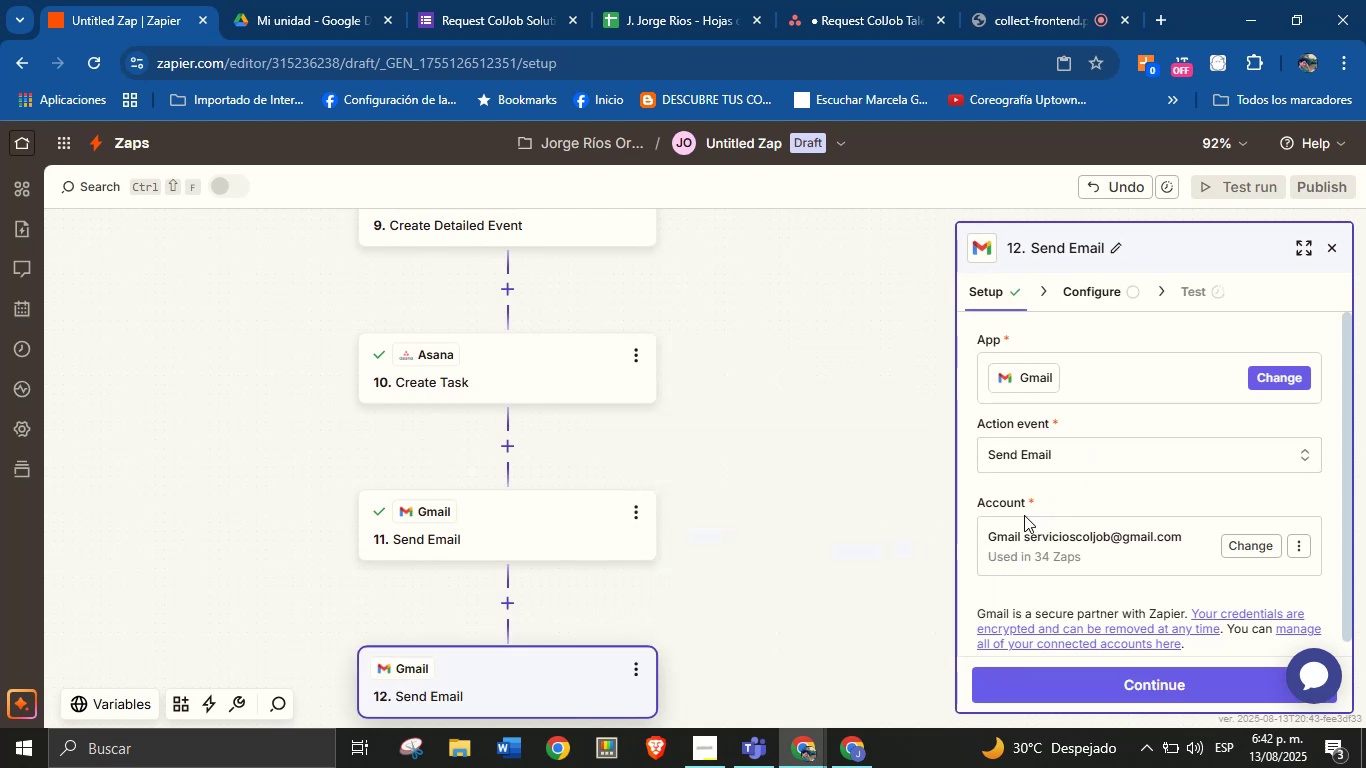 
left_click([1072, 504])
 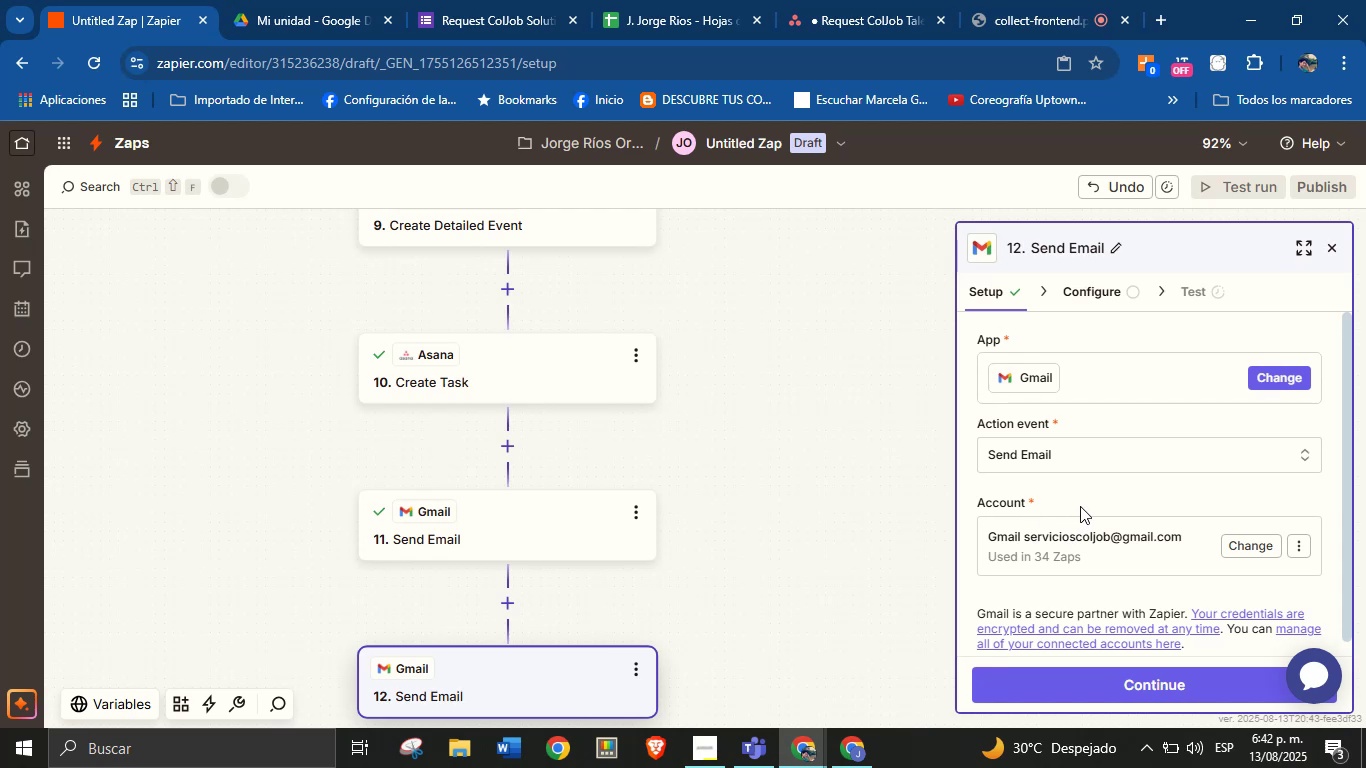 
scroll: coordinate [1080, 506], scroll_direction: down, amount: 3.0
 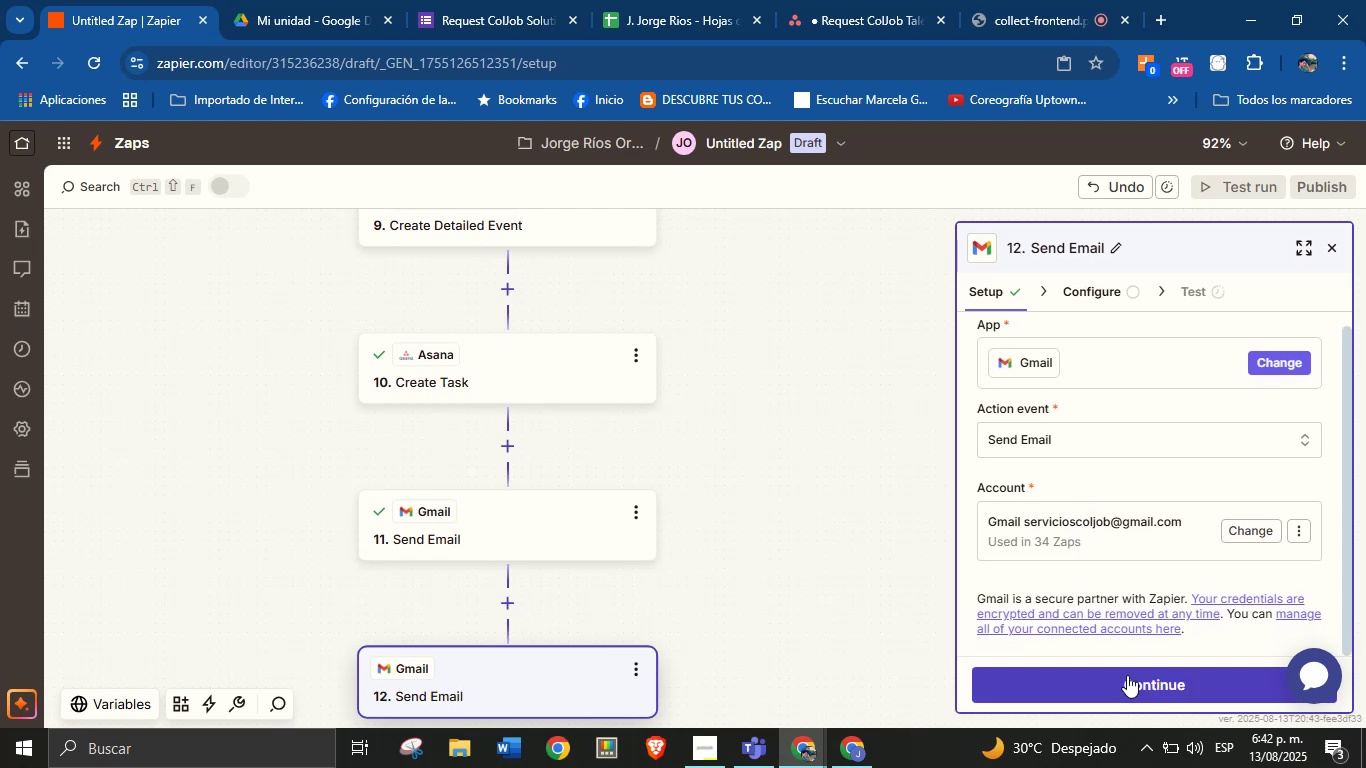 
left_click([1128, 677])
 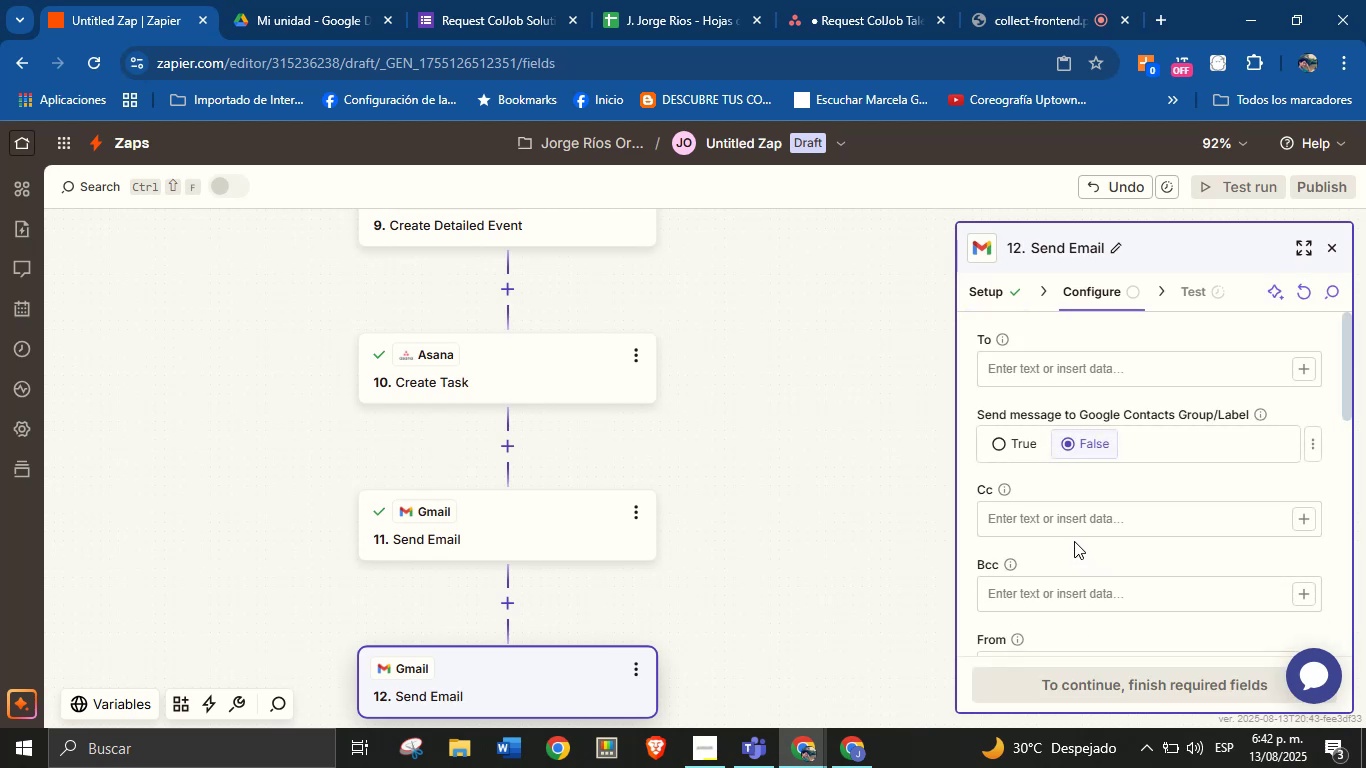 
scroll: coordinate [1105, 519], scroll_direction: down, amount: 1.0
 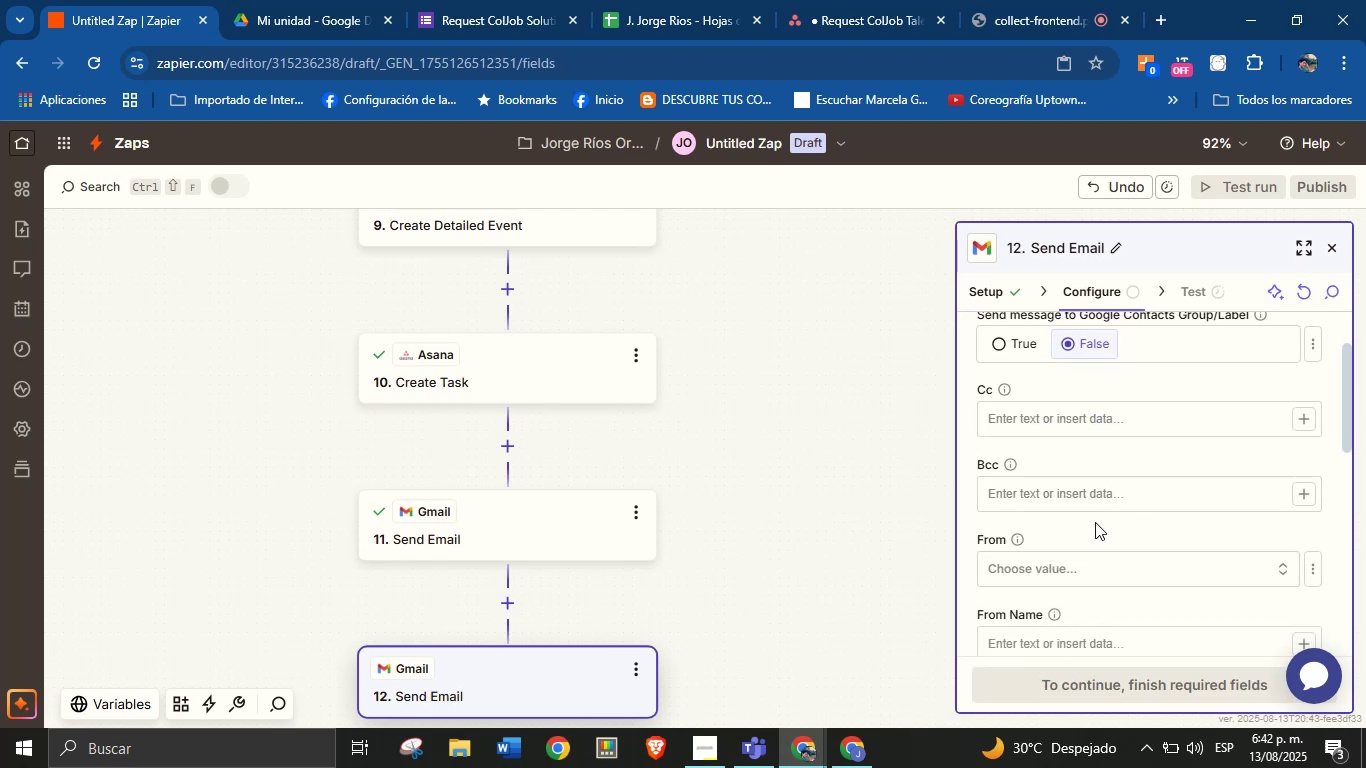 
scroll: coordinate [1090, 527], scroll_direction: none, amount: 0.0
 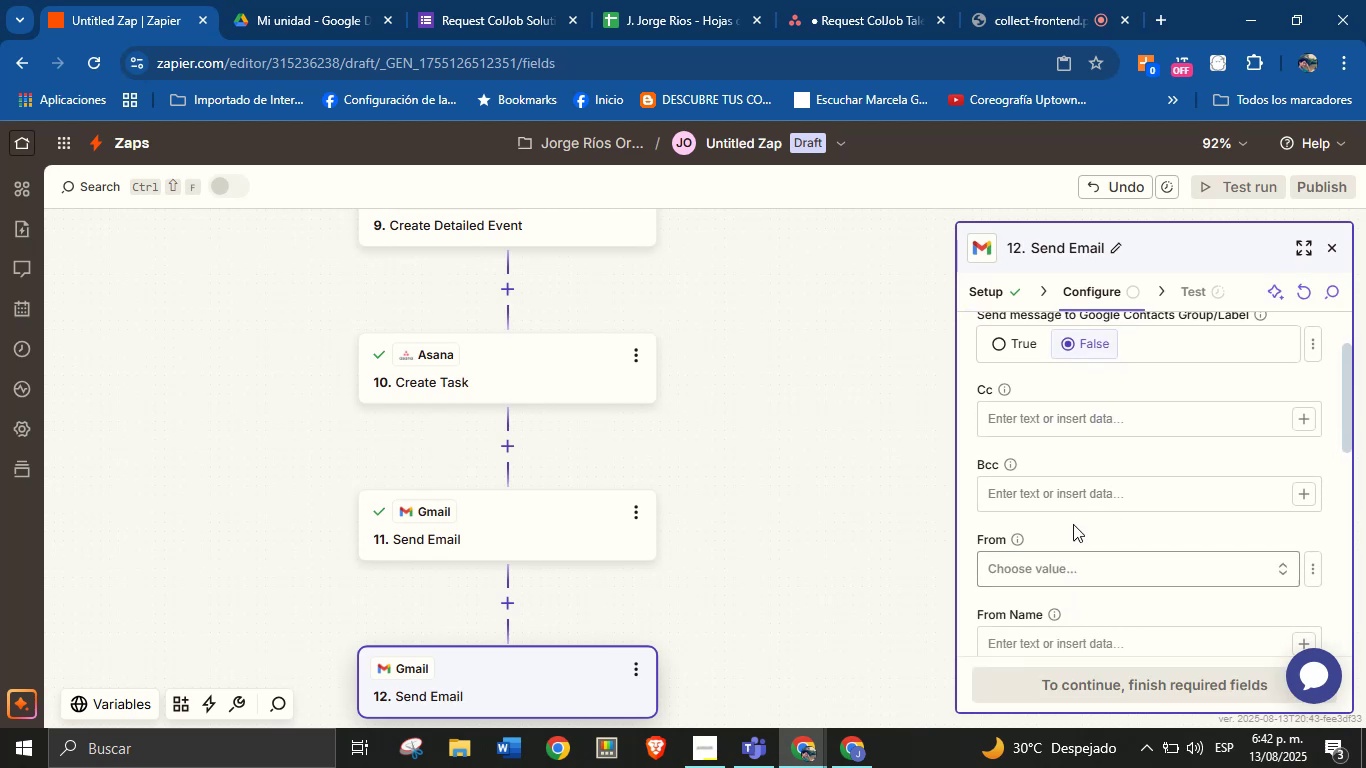 
scroll: coordinate [1070, 517], scroll_direction: down, amount: 4.0
 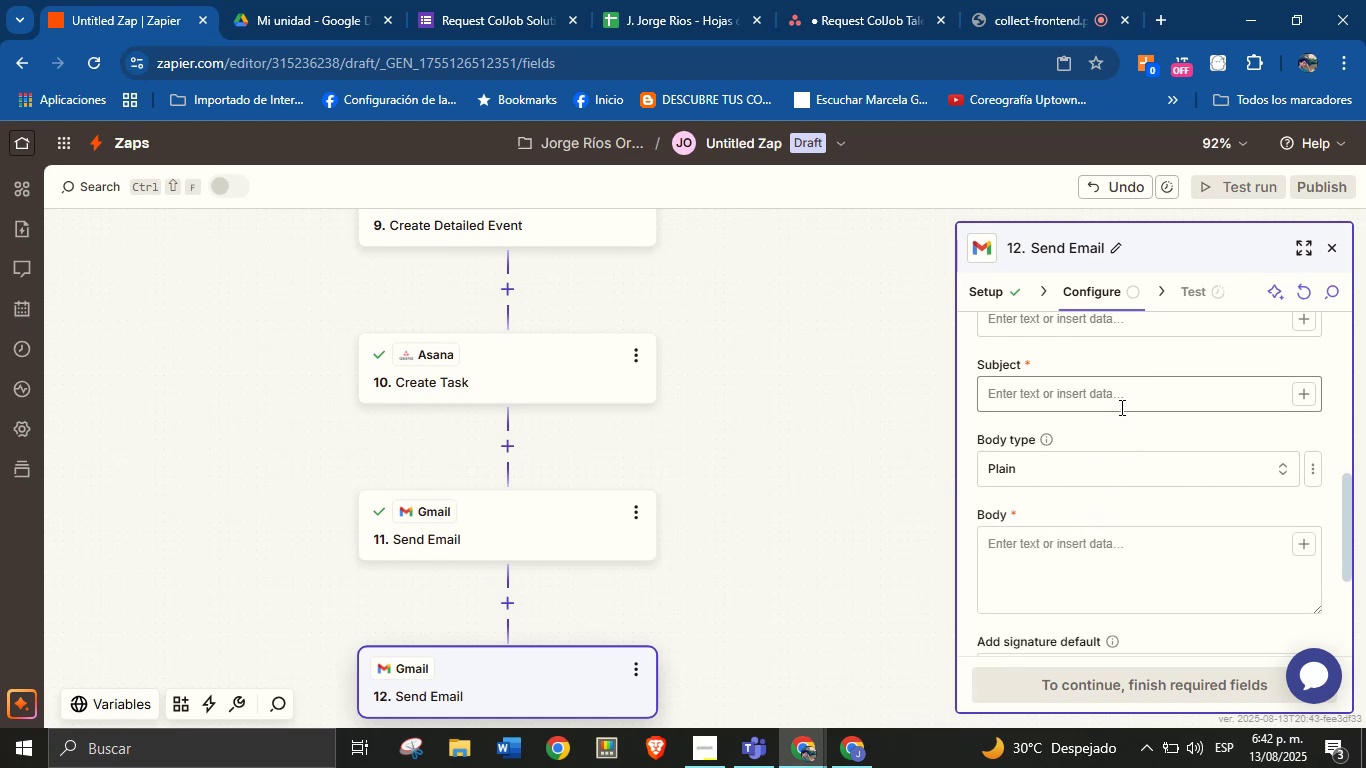 
scroll: coordinate [1120, 429], scroll_direction: up, amount: 6.0
 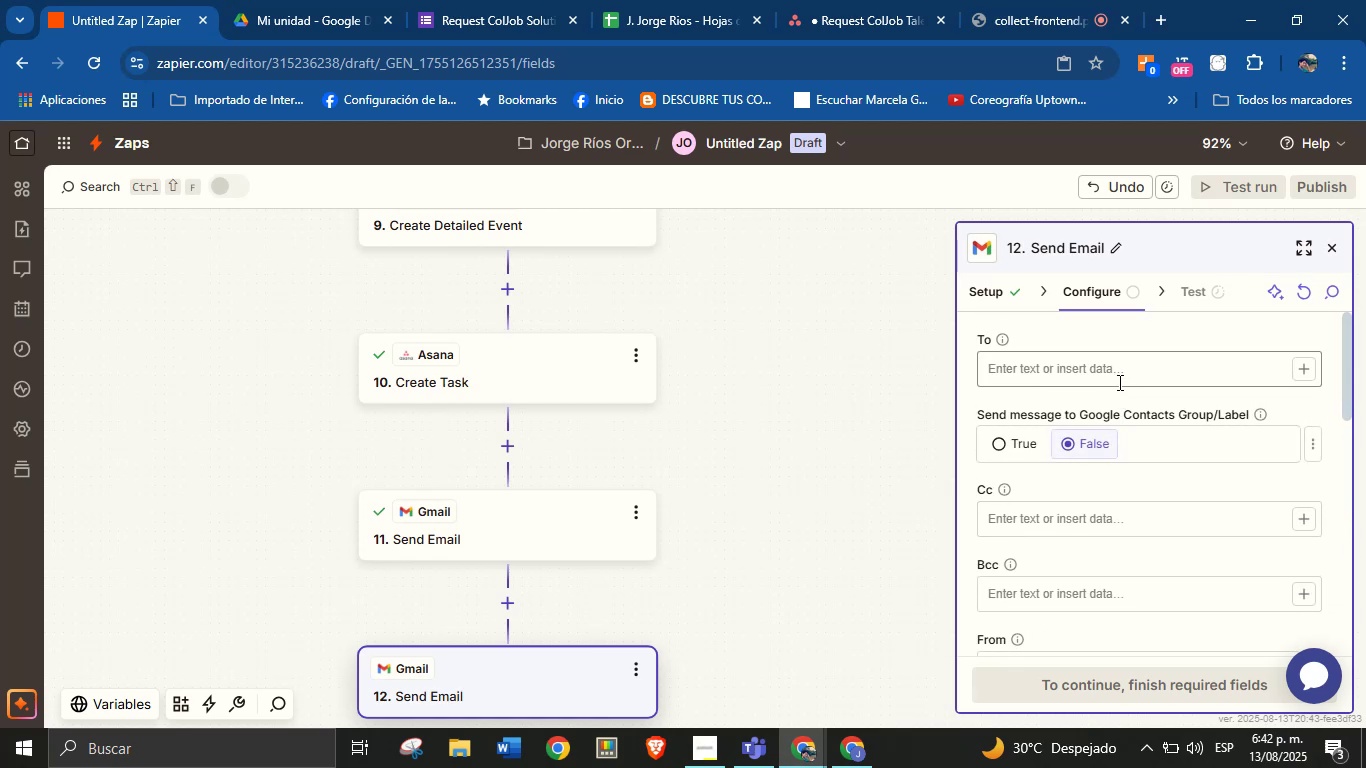 
left_click([1118, 376])
 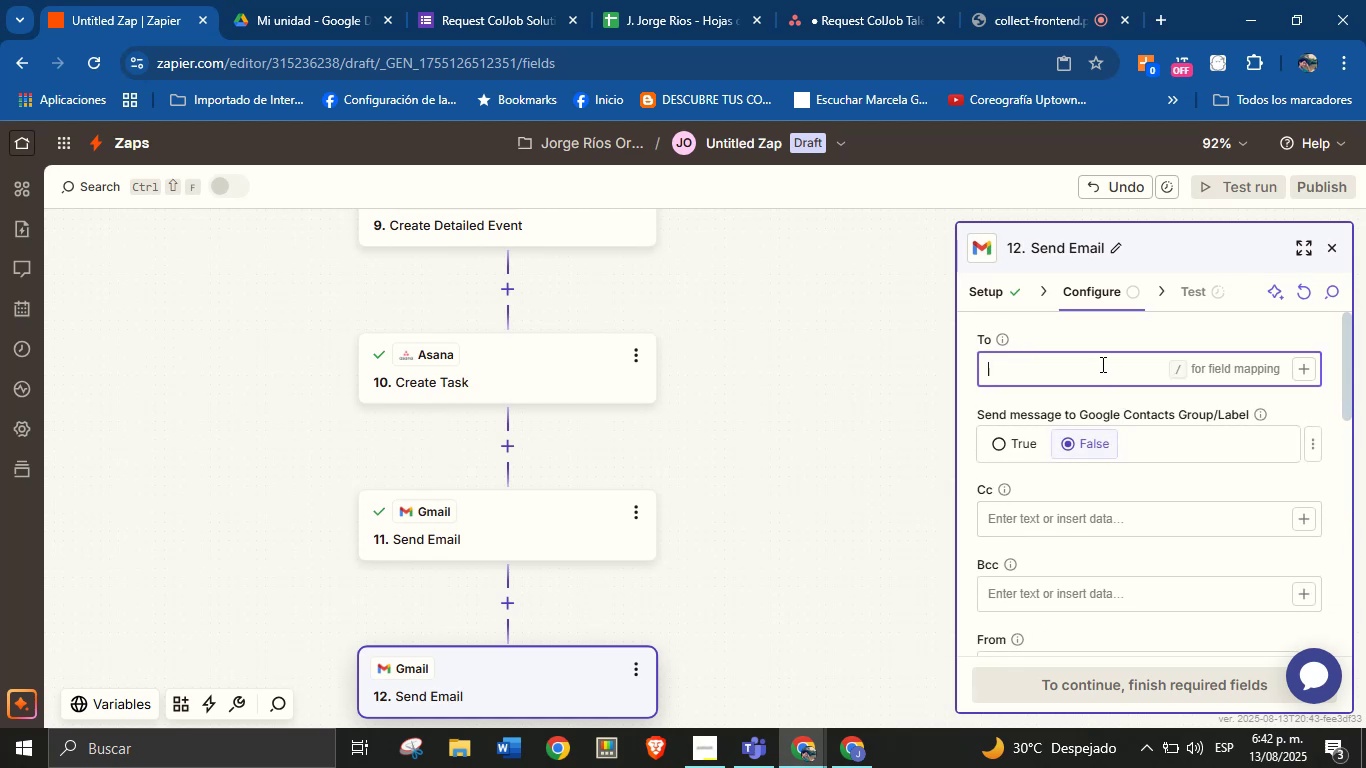 
type(jog)
key(Backspace)
type(re)
key(Backspace)
type(ge.fluency)
 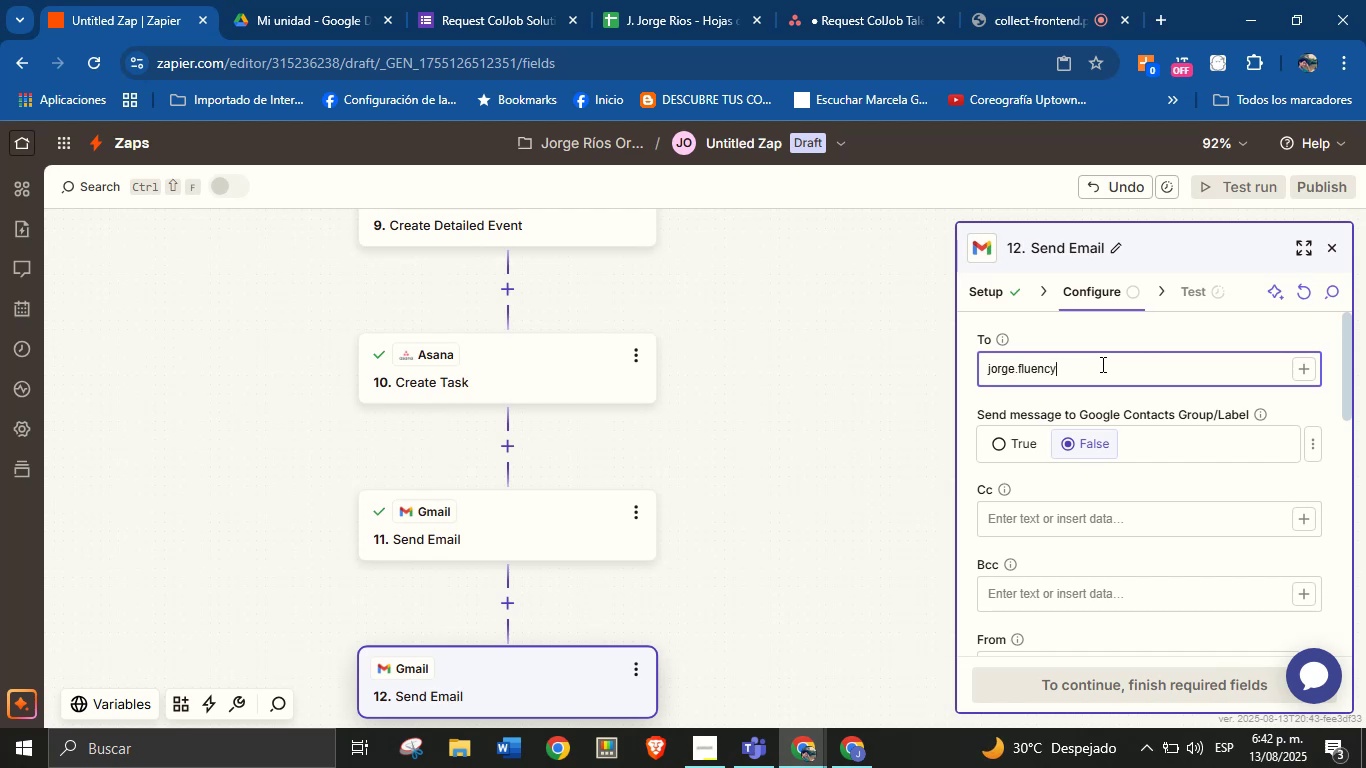 
key(Alt+Control+Q)
 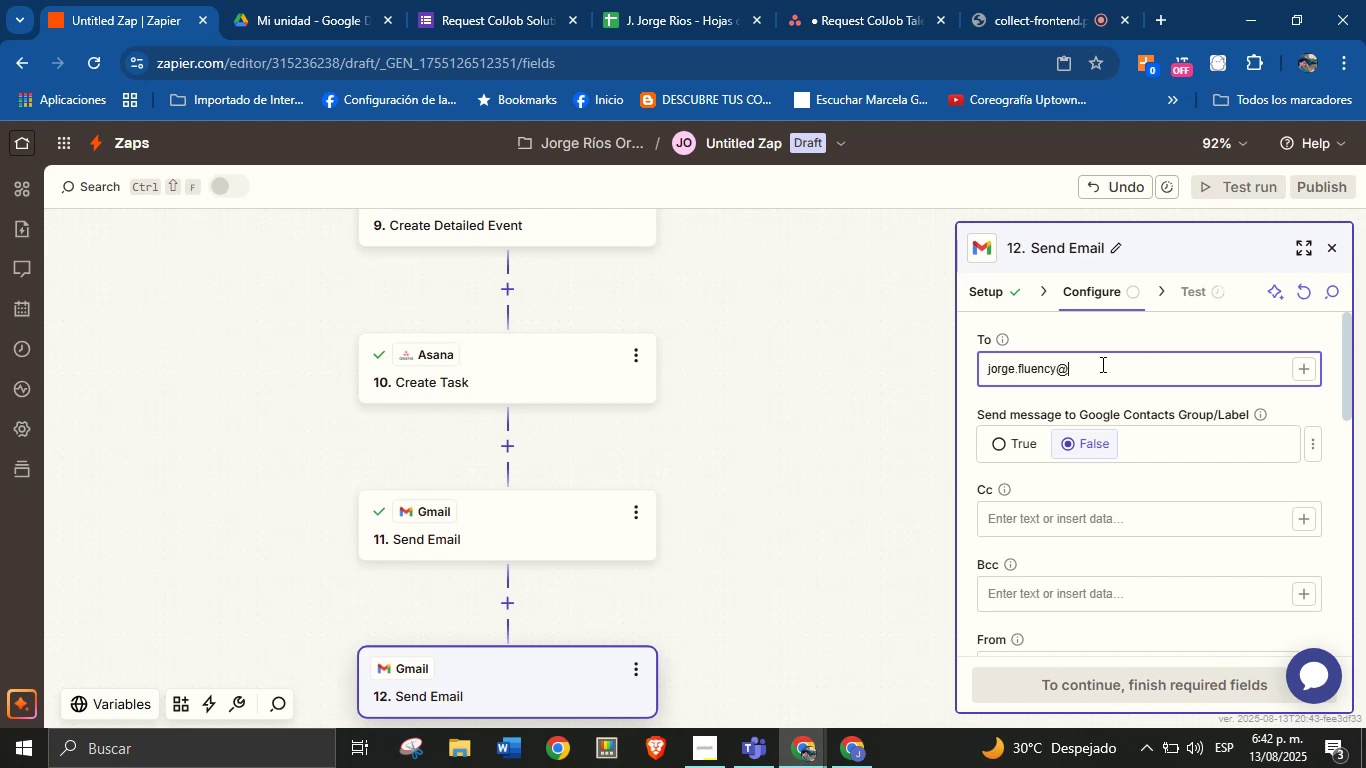 
type(gmail.com)
 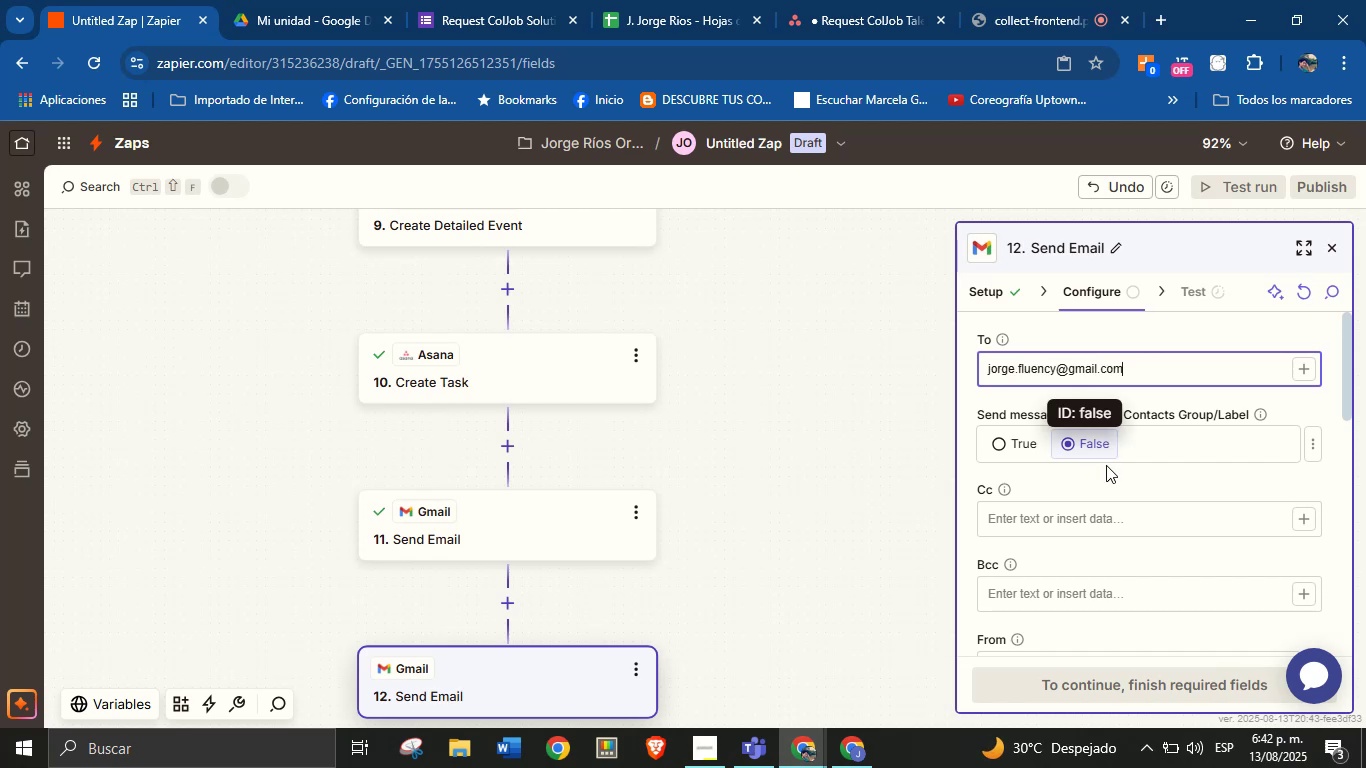 
left_click([1114, 473])
 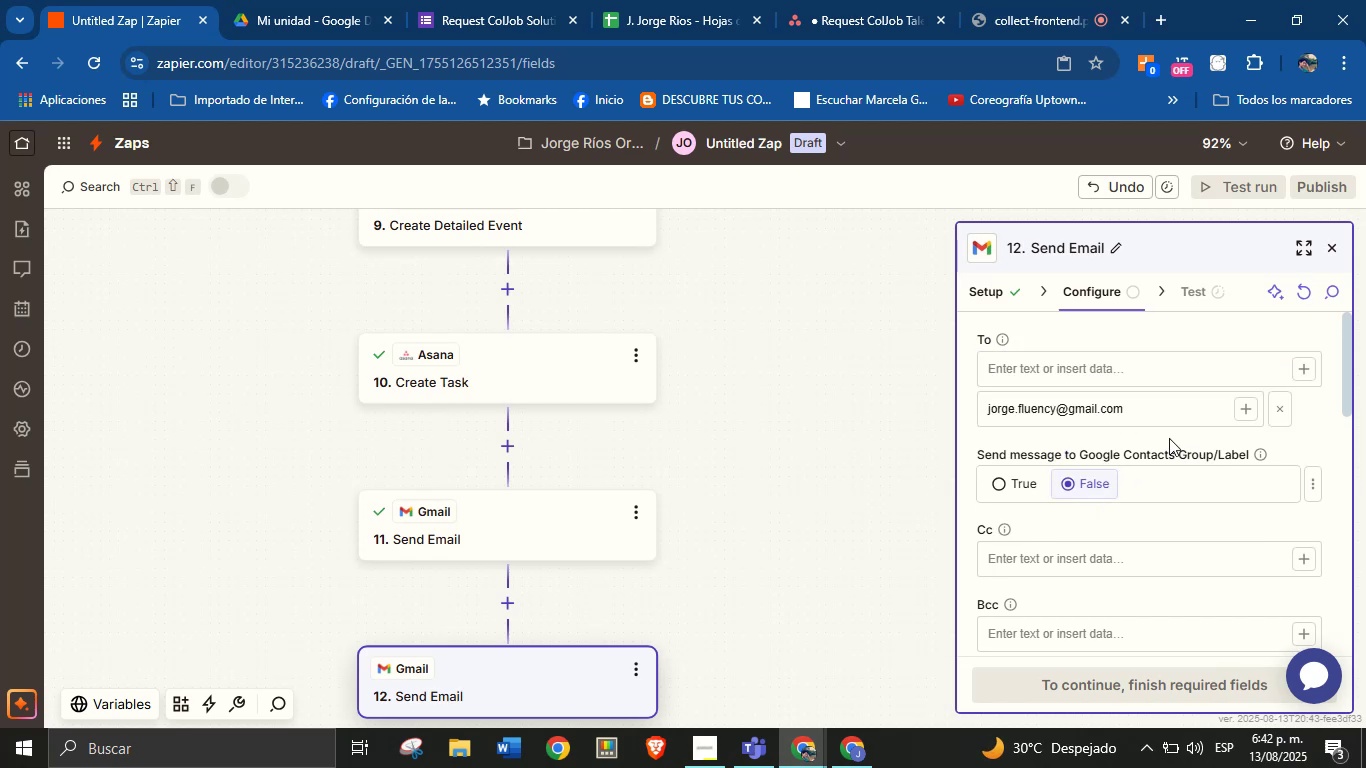 
scroll: coordinate [1082, 562], scroll_direction: down, amount: 2.0
 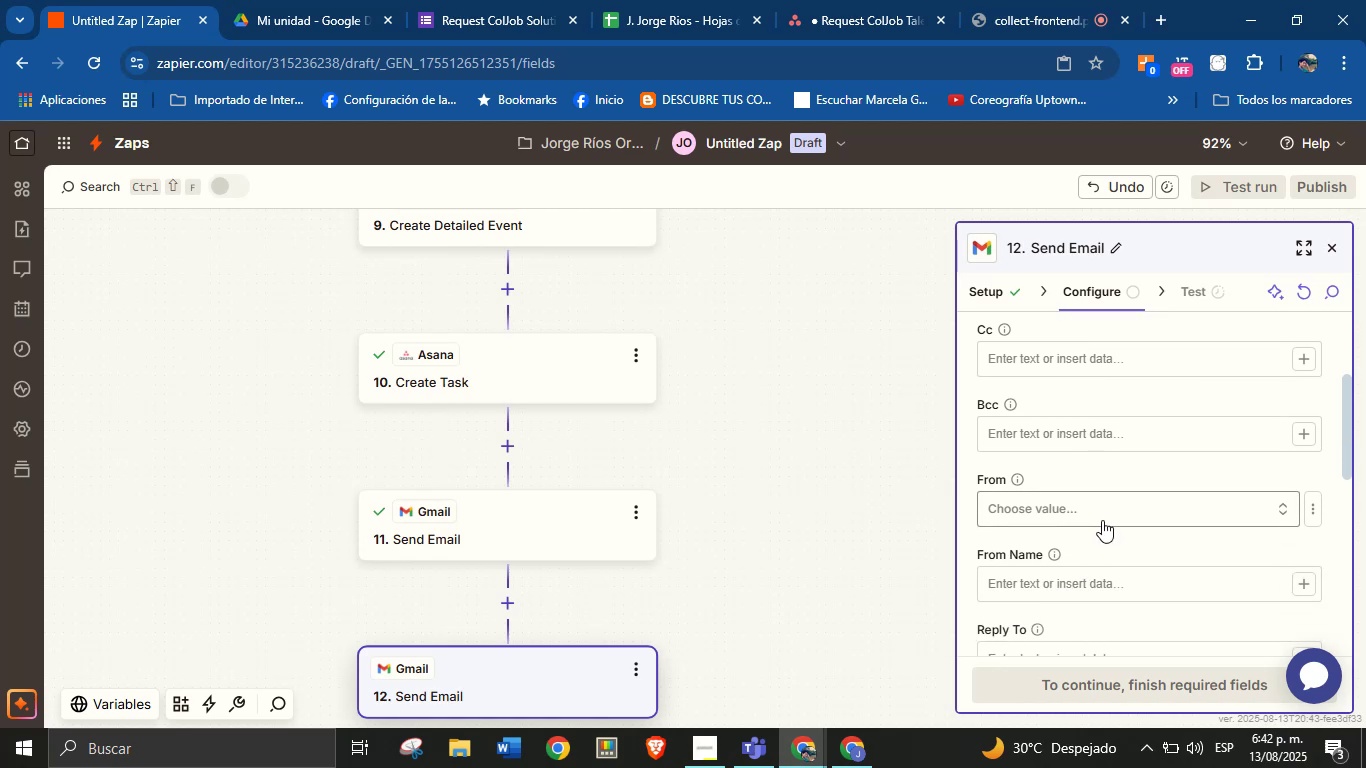 
left_click([1102, 520])
 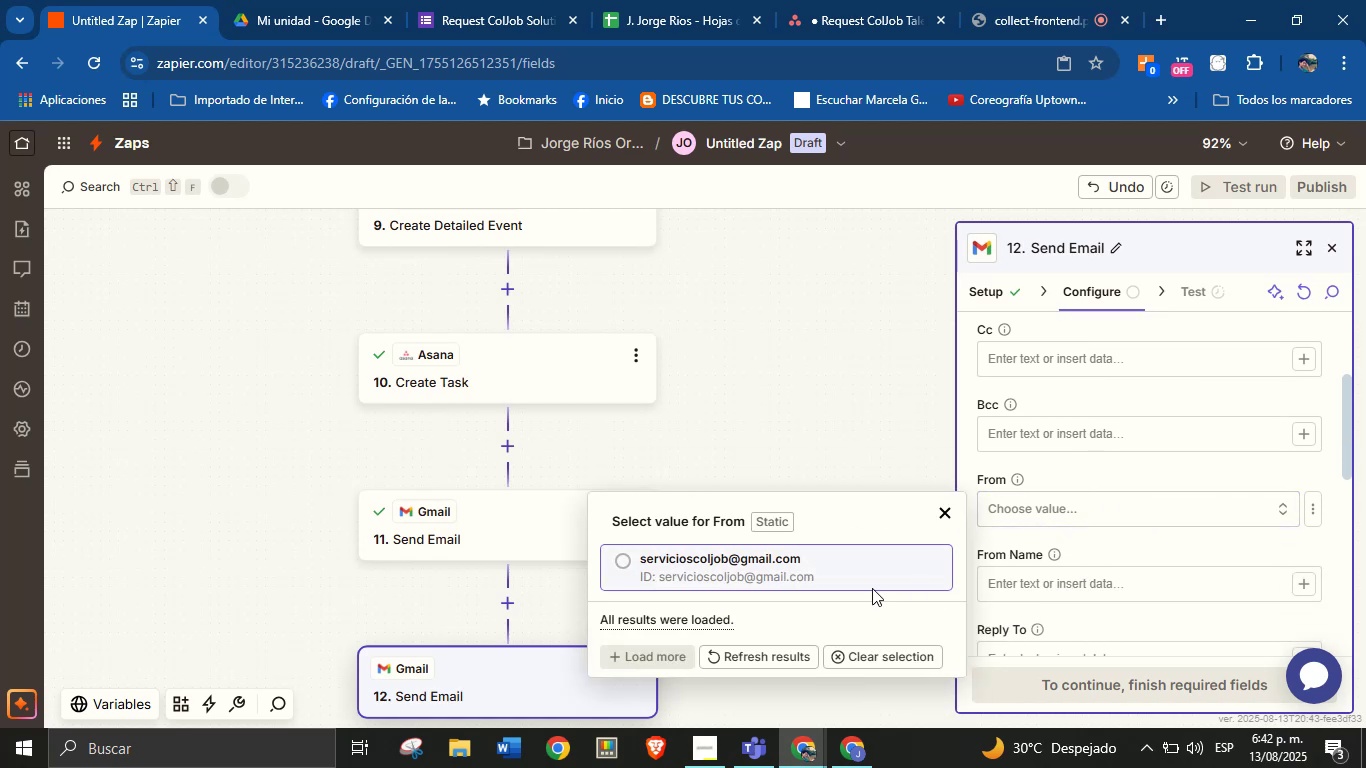 
left_click([816, 572])
 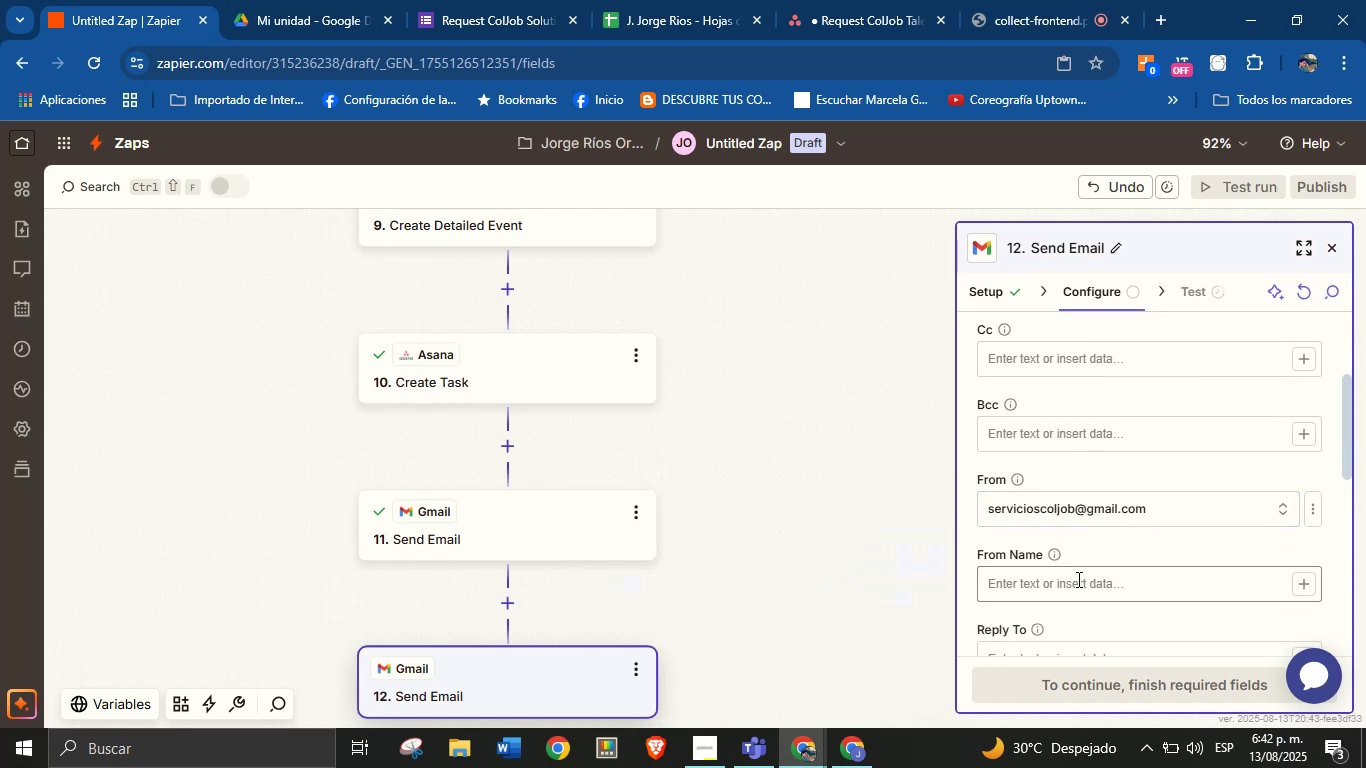 
left_click([1077, 585])
 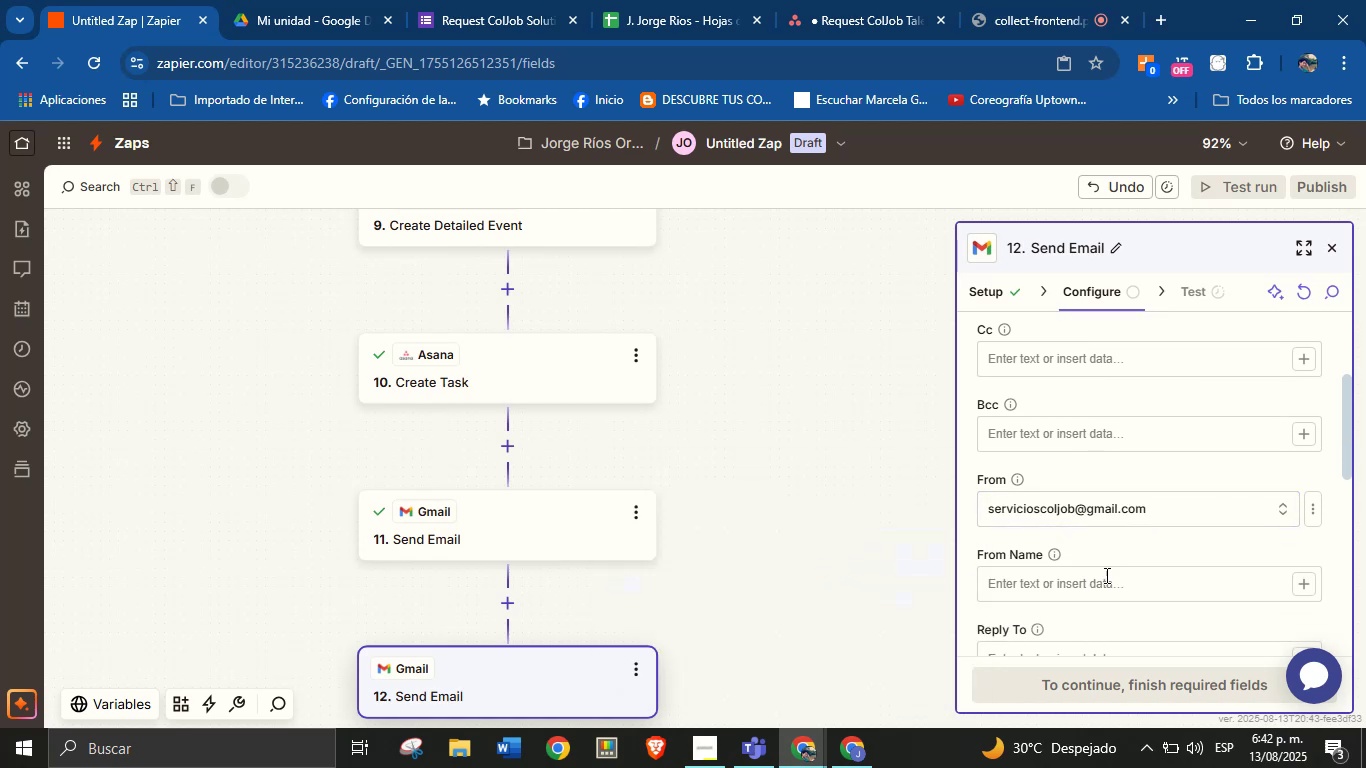 
left_click([1101, 593])
 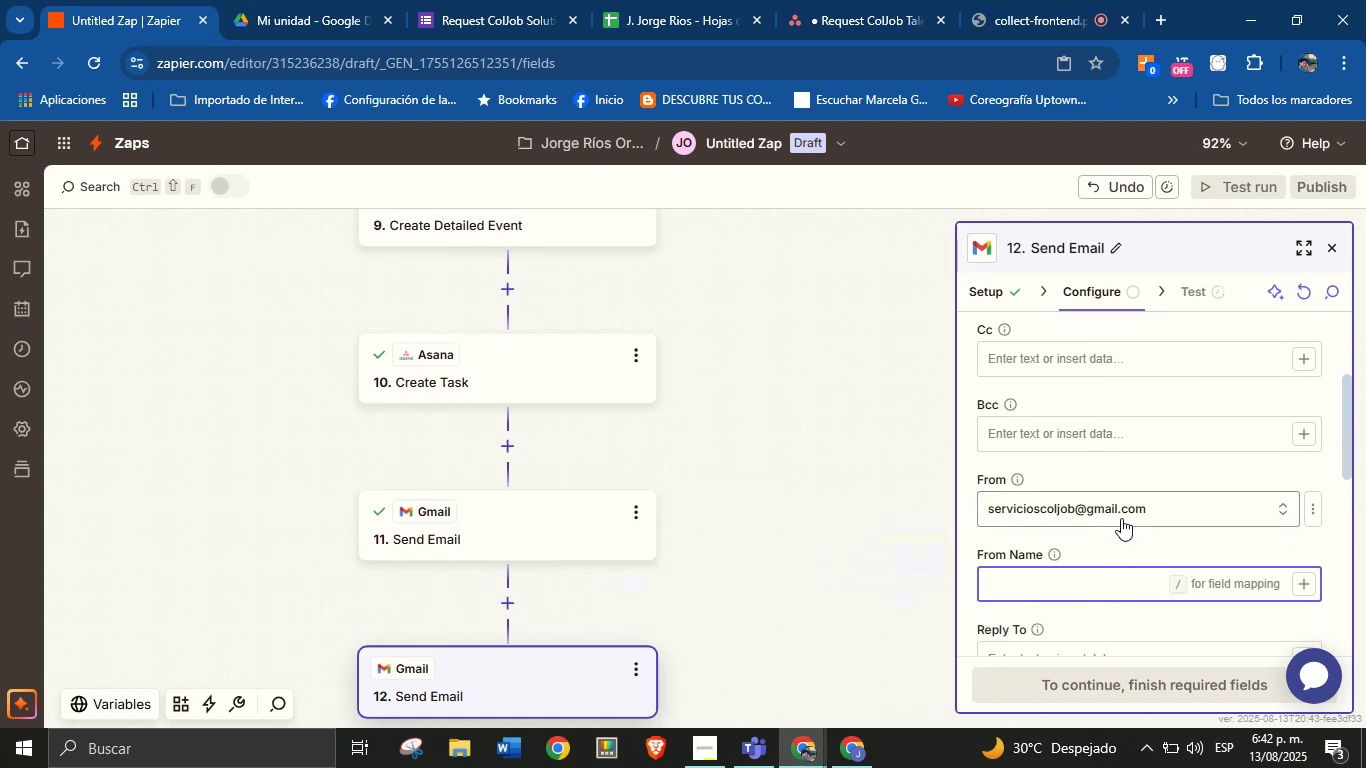 
type(Jorge from ColJob)
 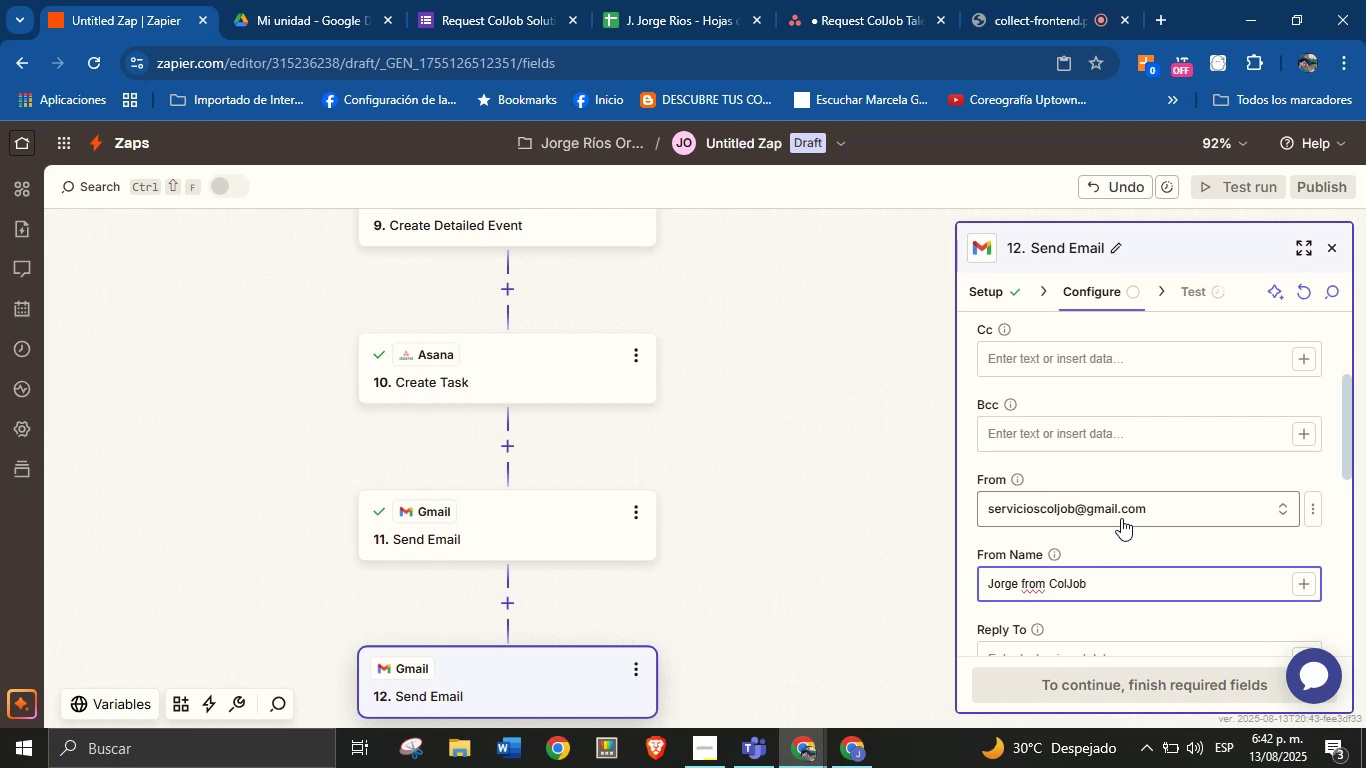 
scroll: coordinate [1111, 525], scroll_direction: down, amount: 2.0
 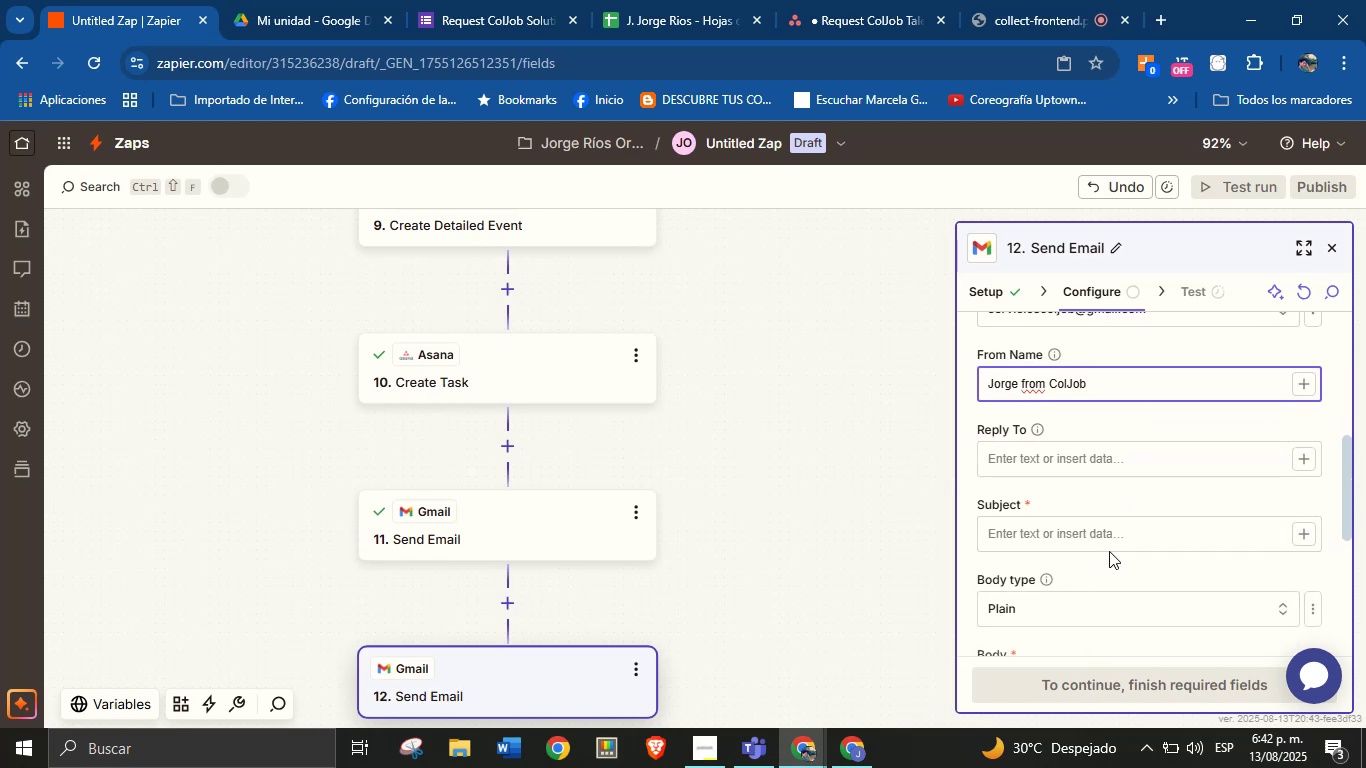 
left_click([1111, 544])
 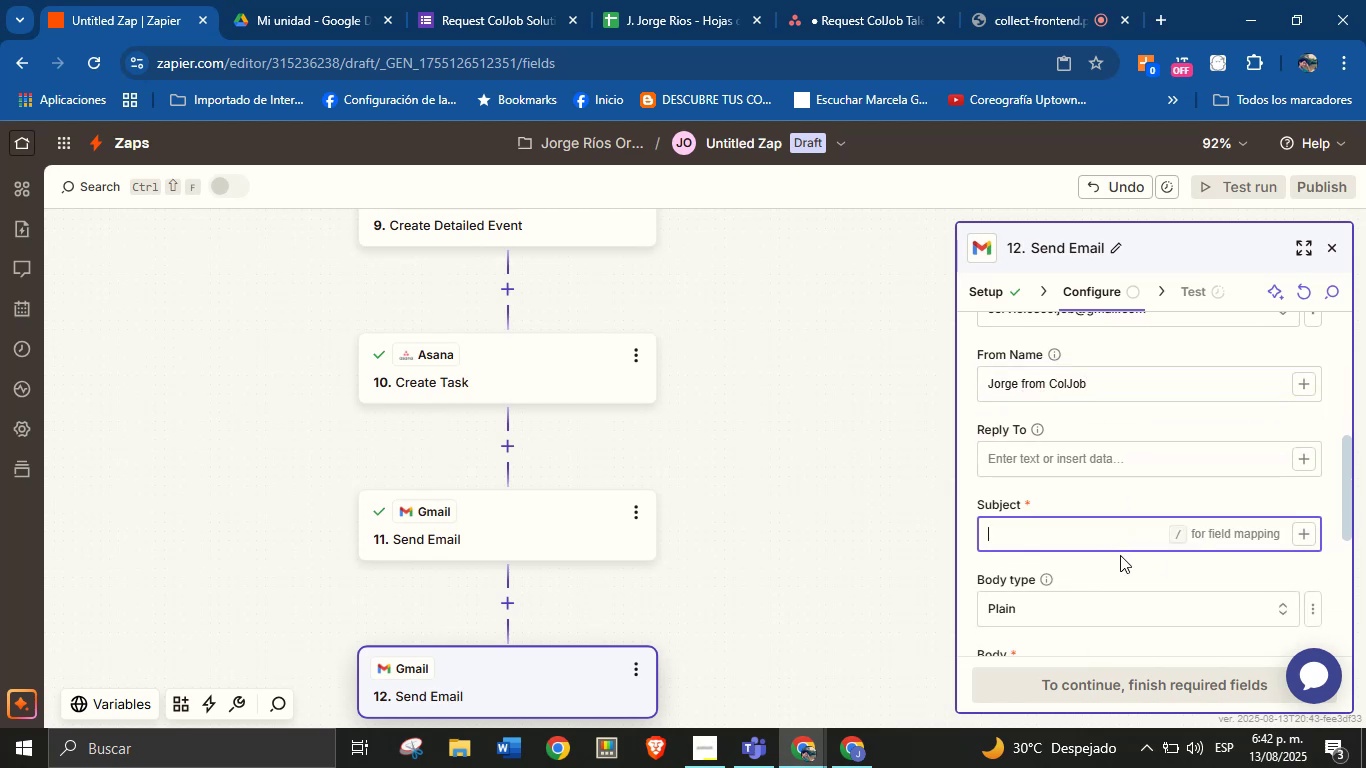 
type(New request )
 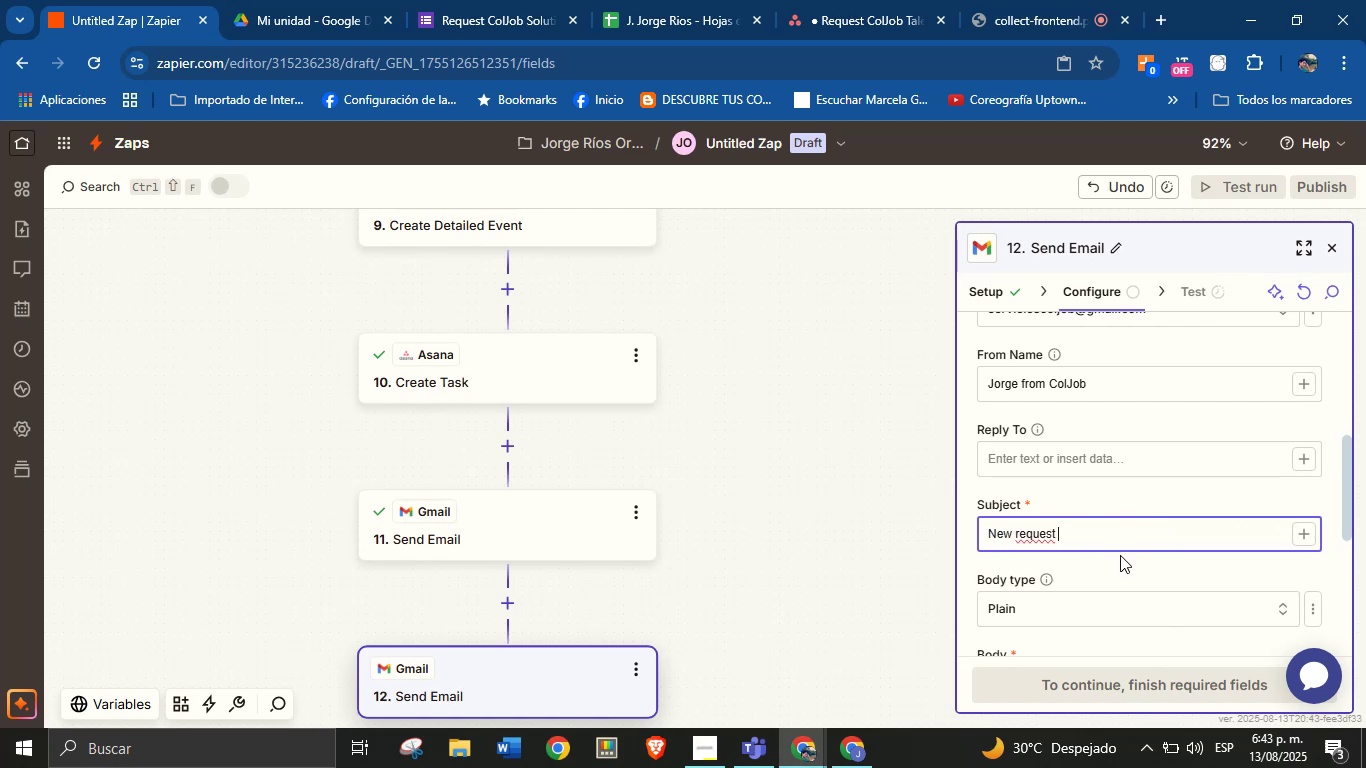 
type(from )
 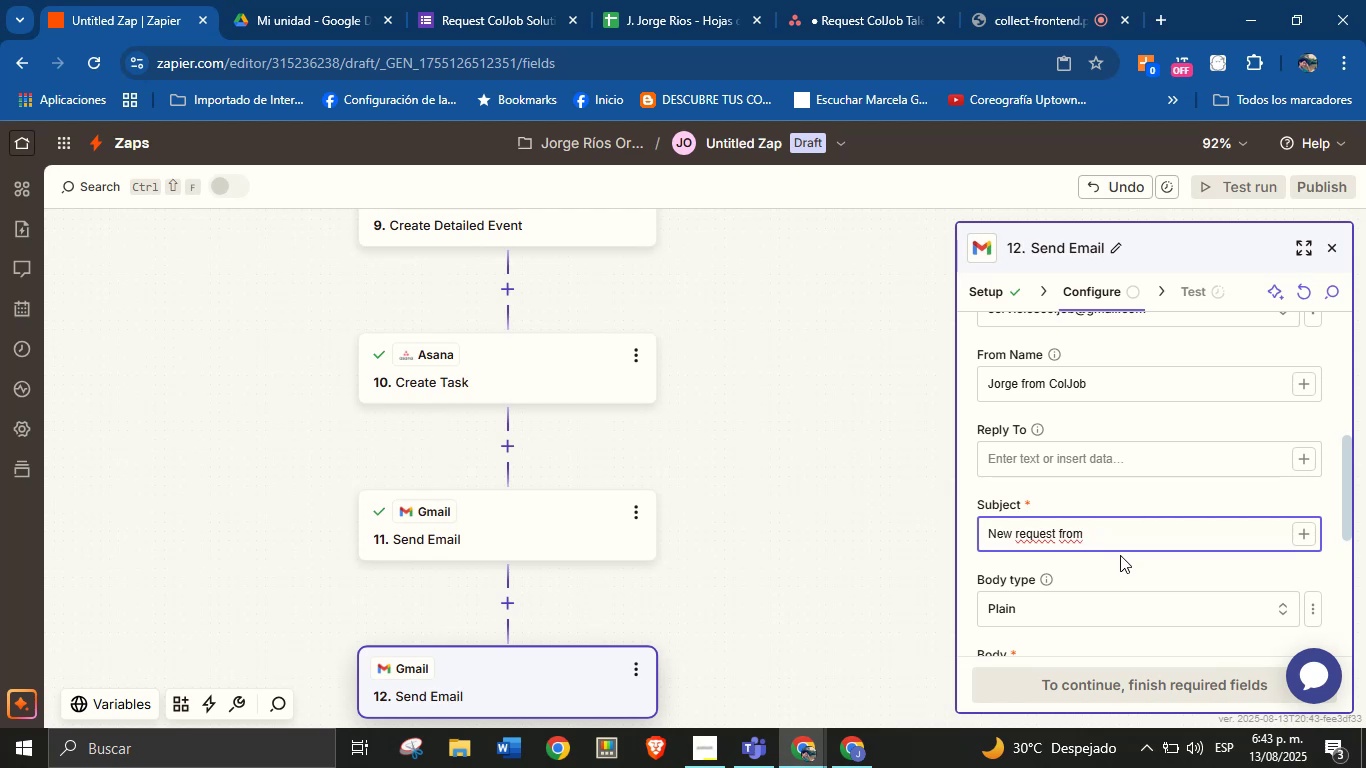 
wait(20.76)
 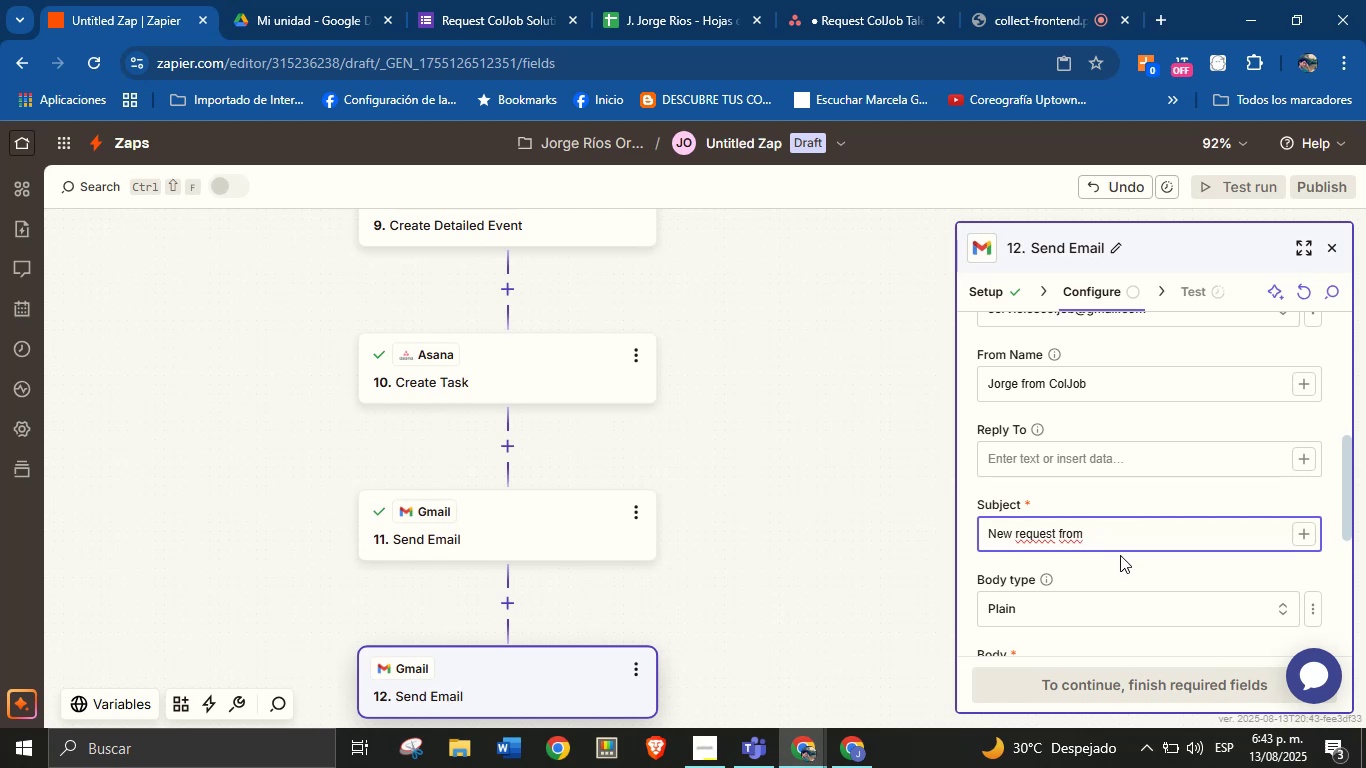 
left_click([1301, 534])
 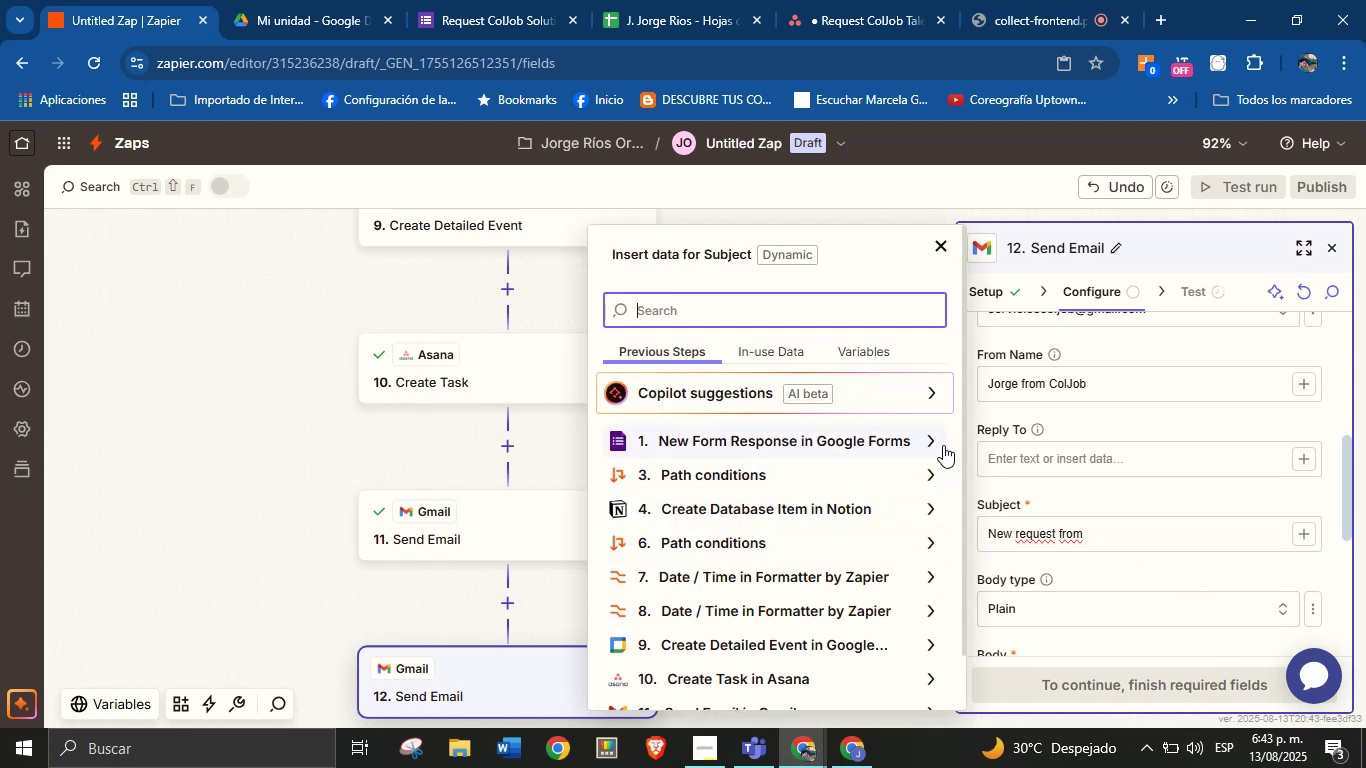 
left_click([938, 437])
 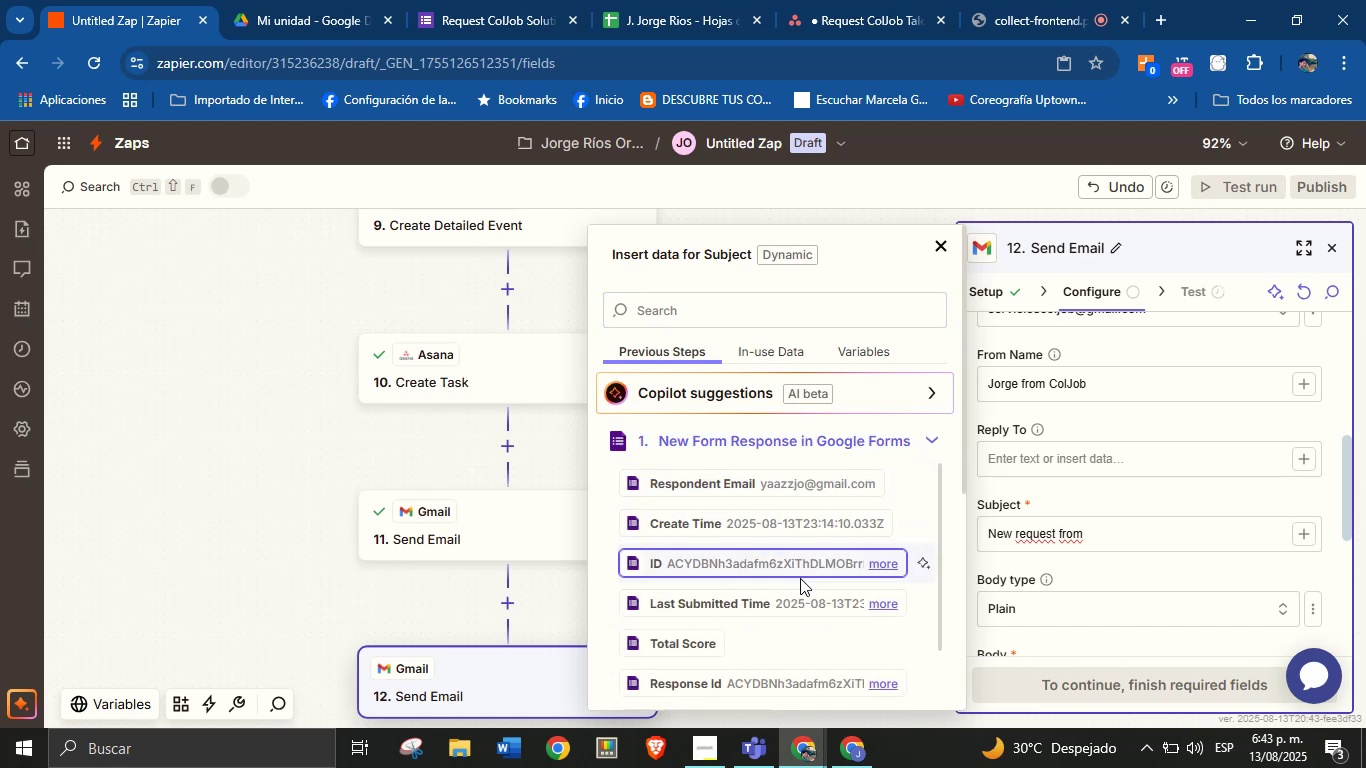 
scroll: coordinate [772, 580], scroll_direction: down, amount: 5.0
 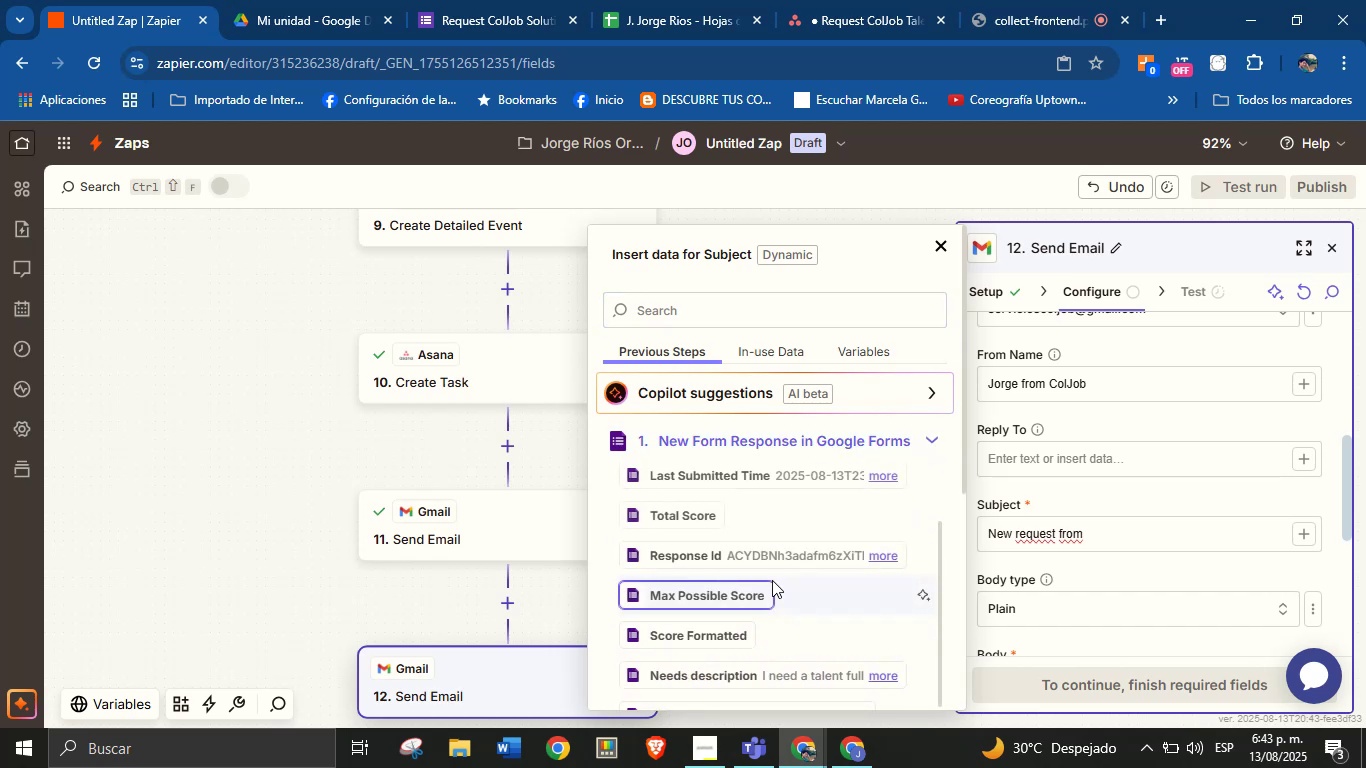 
scroll: coordinate [772, 580], scroll_direction: up, amount: 5.0
 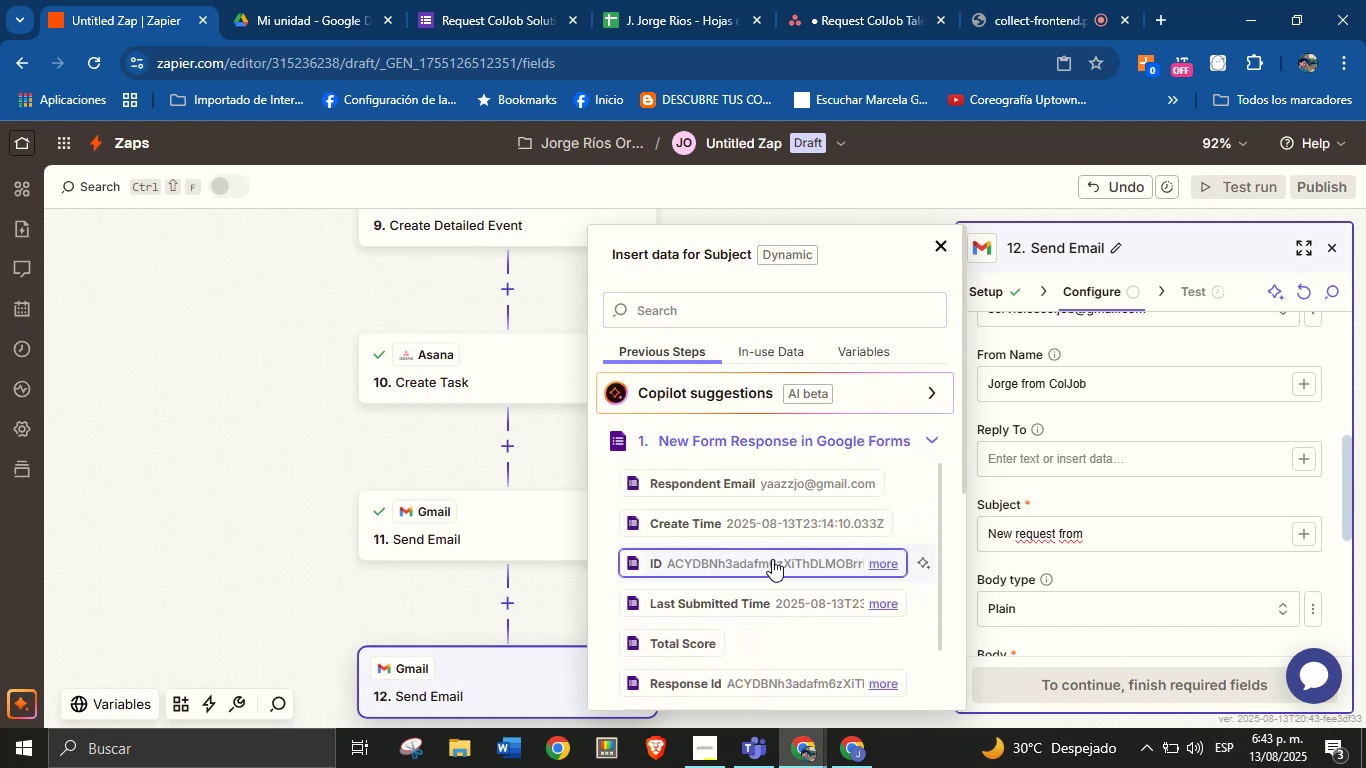 
scroll: coordinate [772, 568], scroll_direction: none, amount: 0.0
 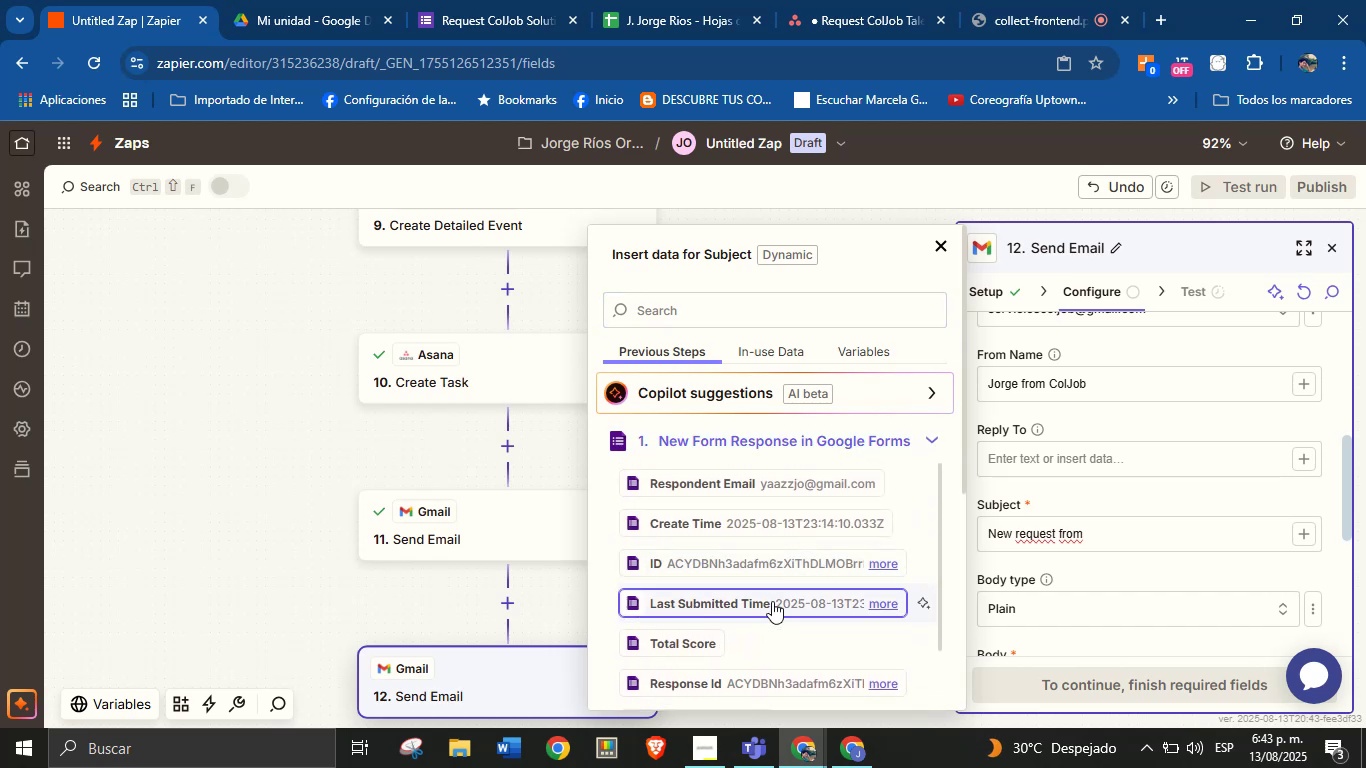 
scroll: coordinate [769, 553], scroll_direction: down, amount: 3.0
 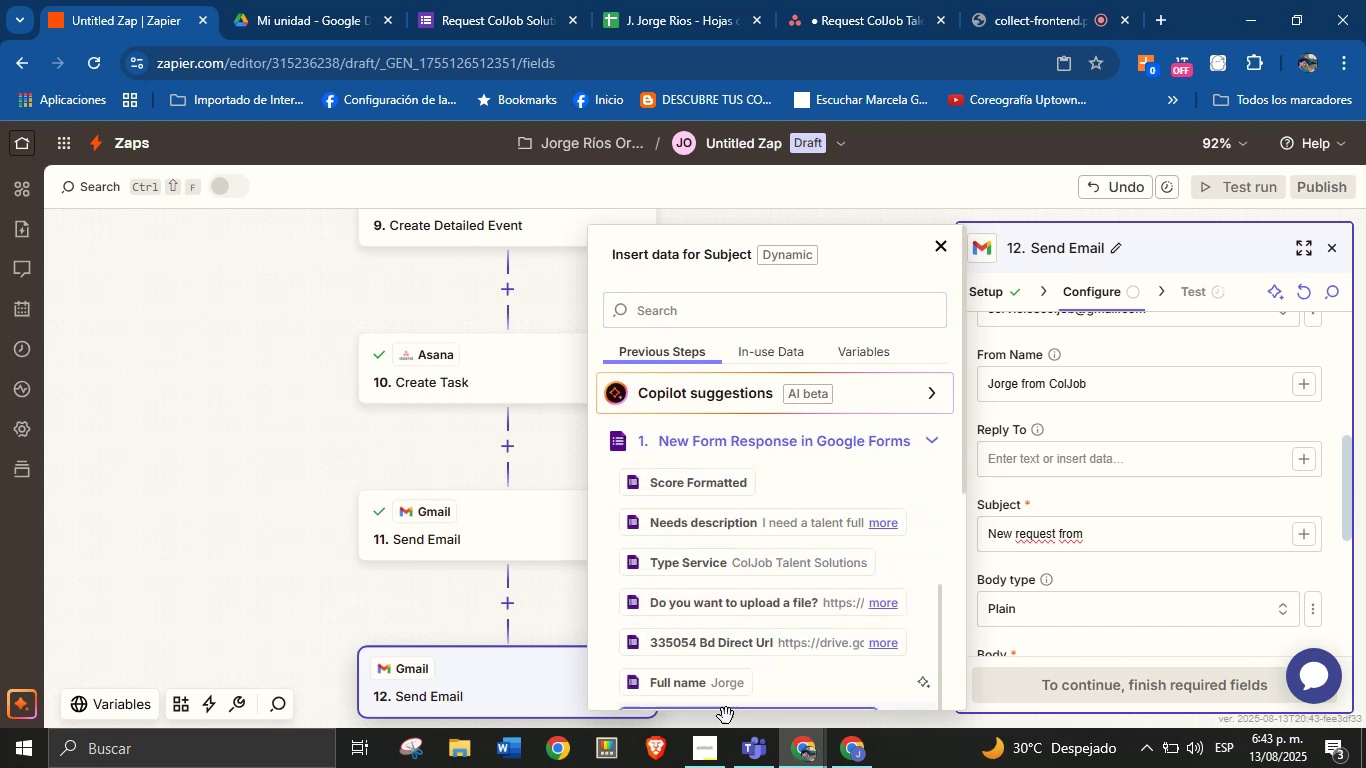 
left_click([726, 689])
 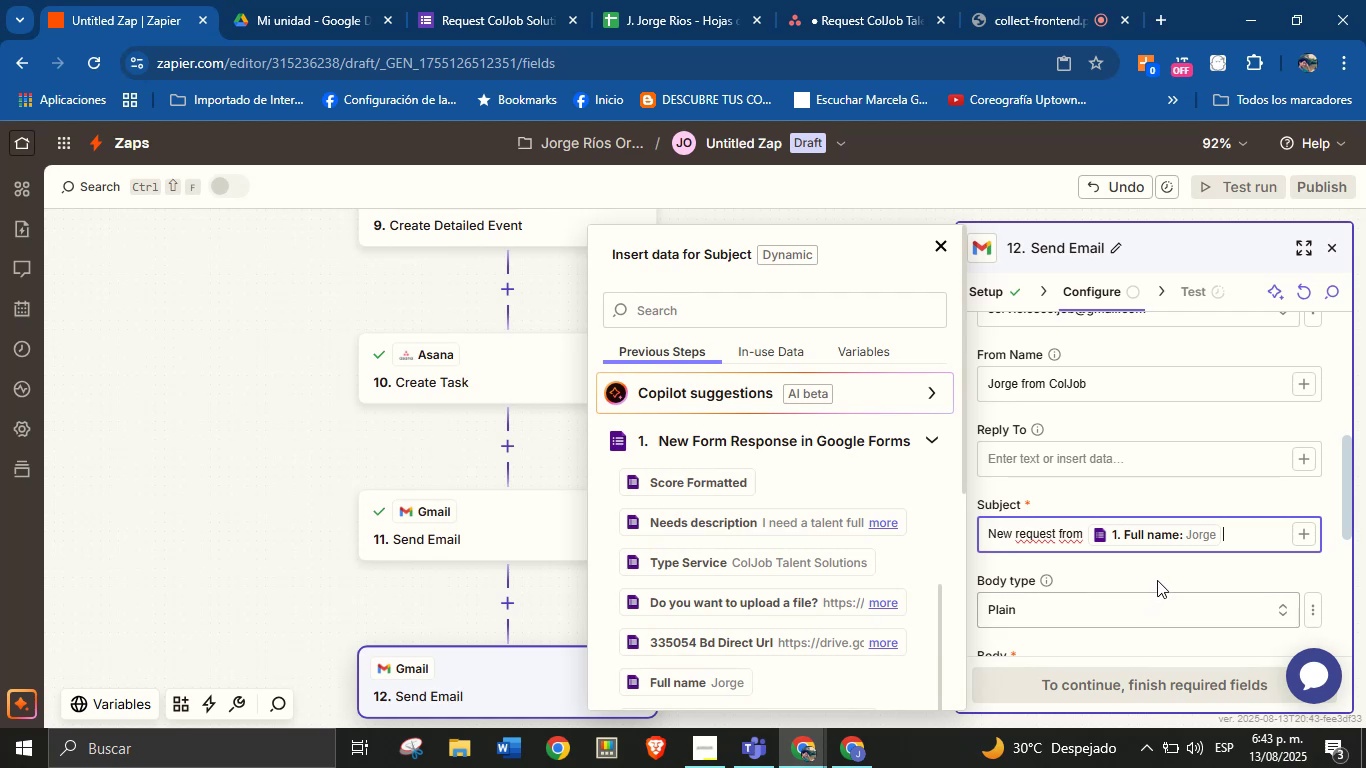 
left_click([1158, 577])
 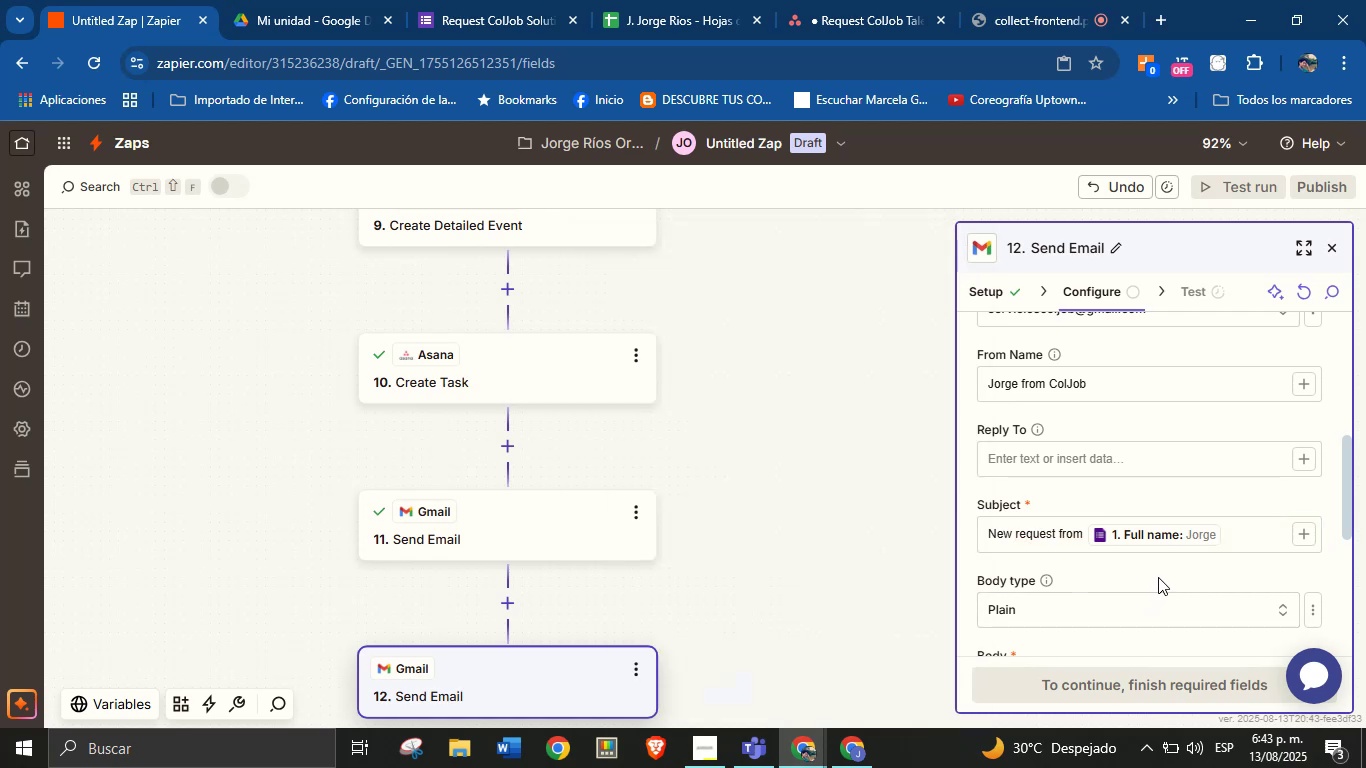 
scroll: coordinate [1158, 577], scroll_direction: down, amount: 2.0
 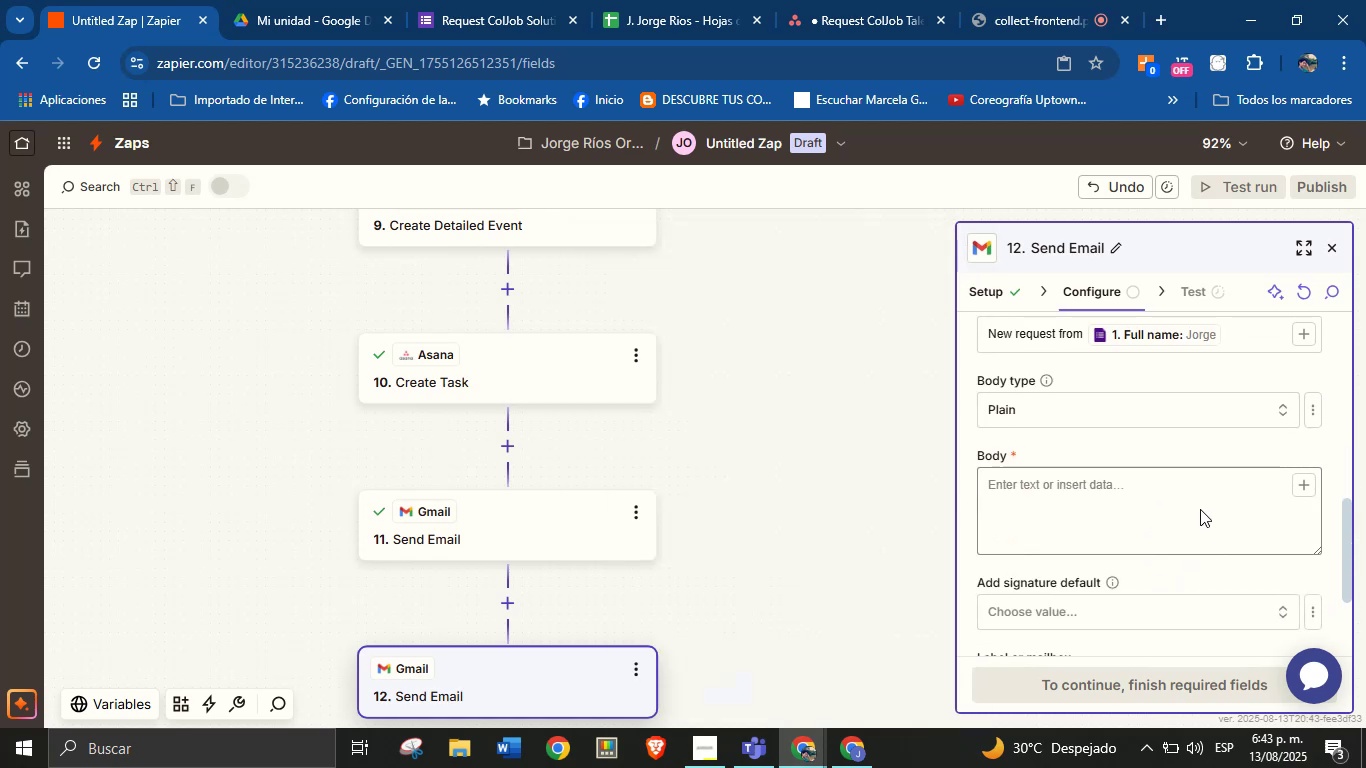 
left_click([1202, 505])
 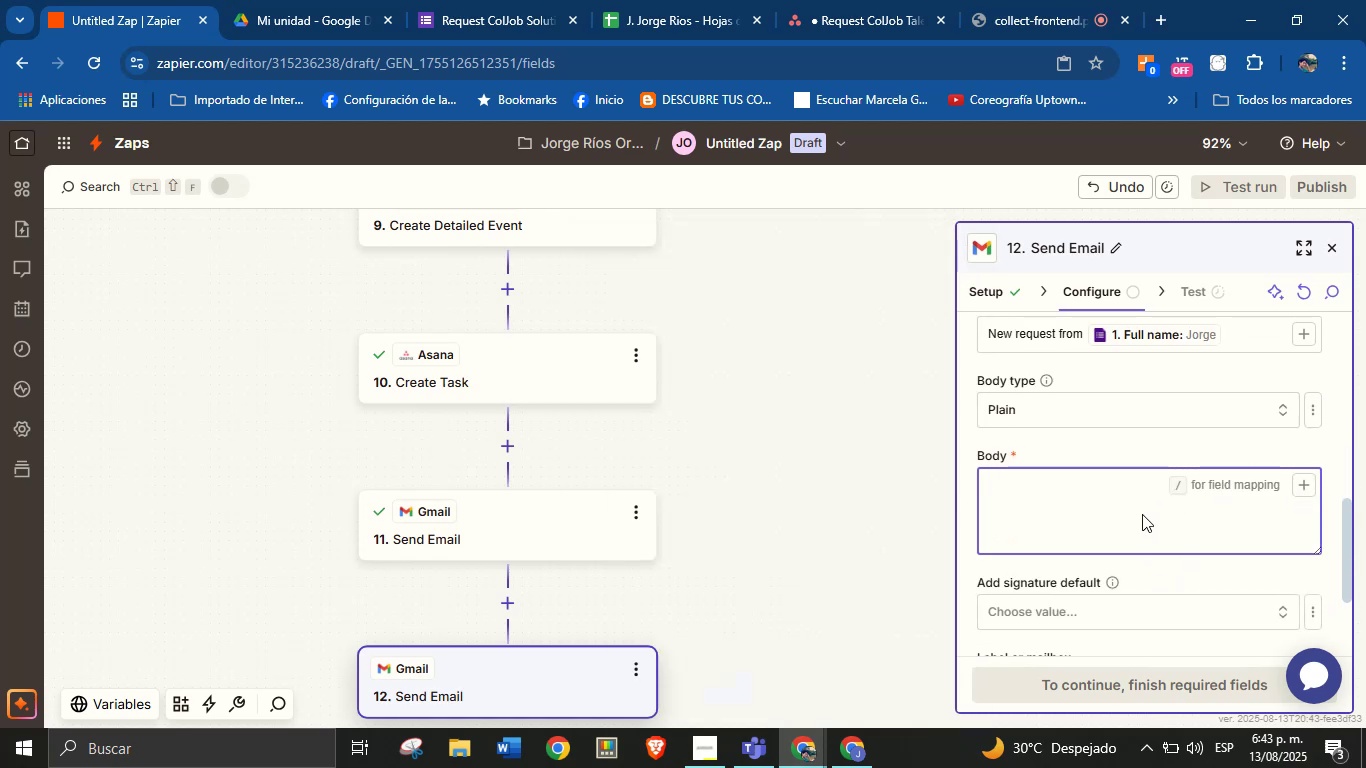 
type(Hello )
 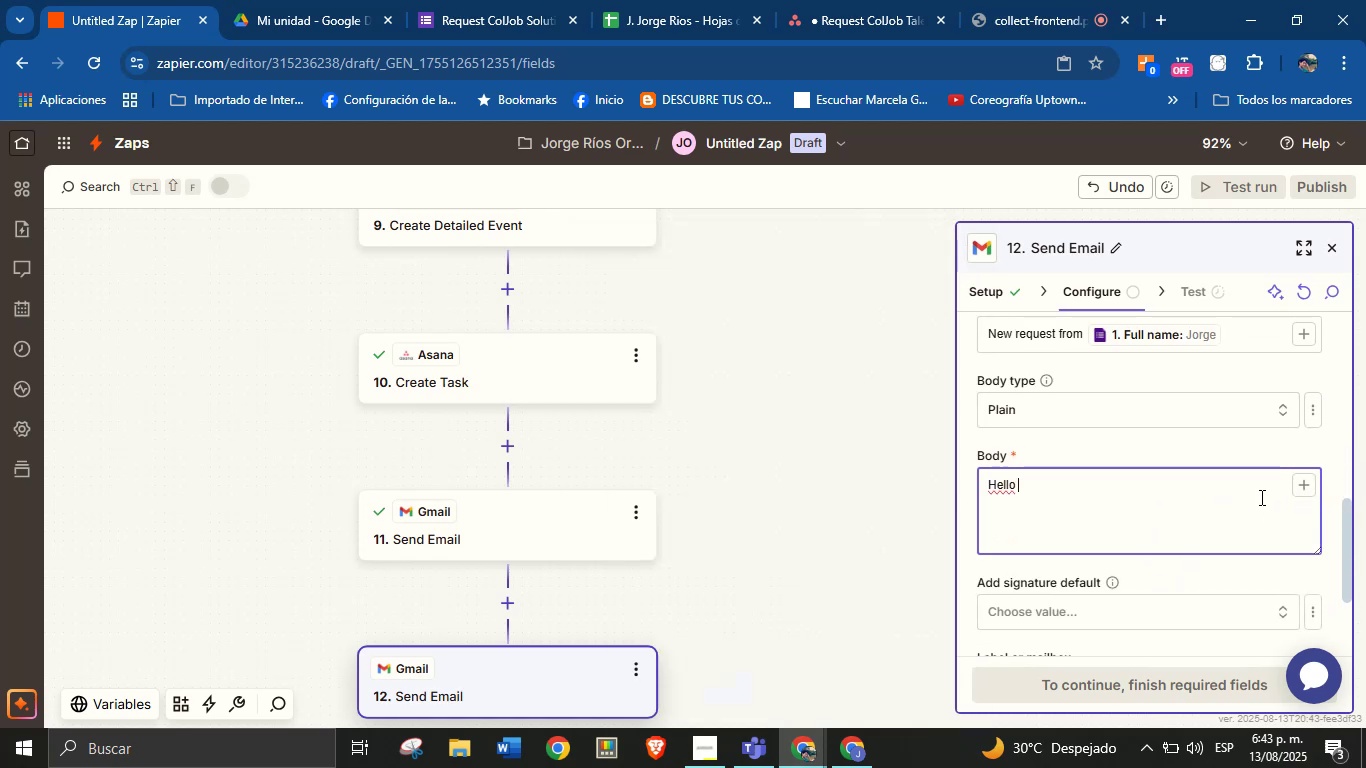 
left_click([1300, 491])
 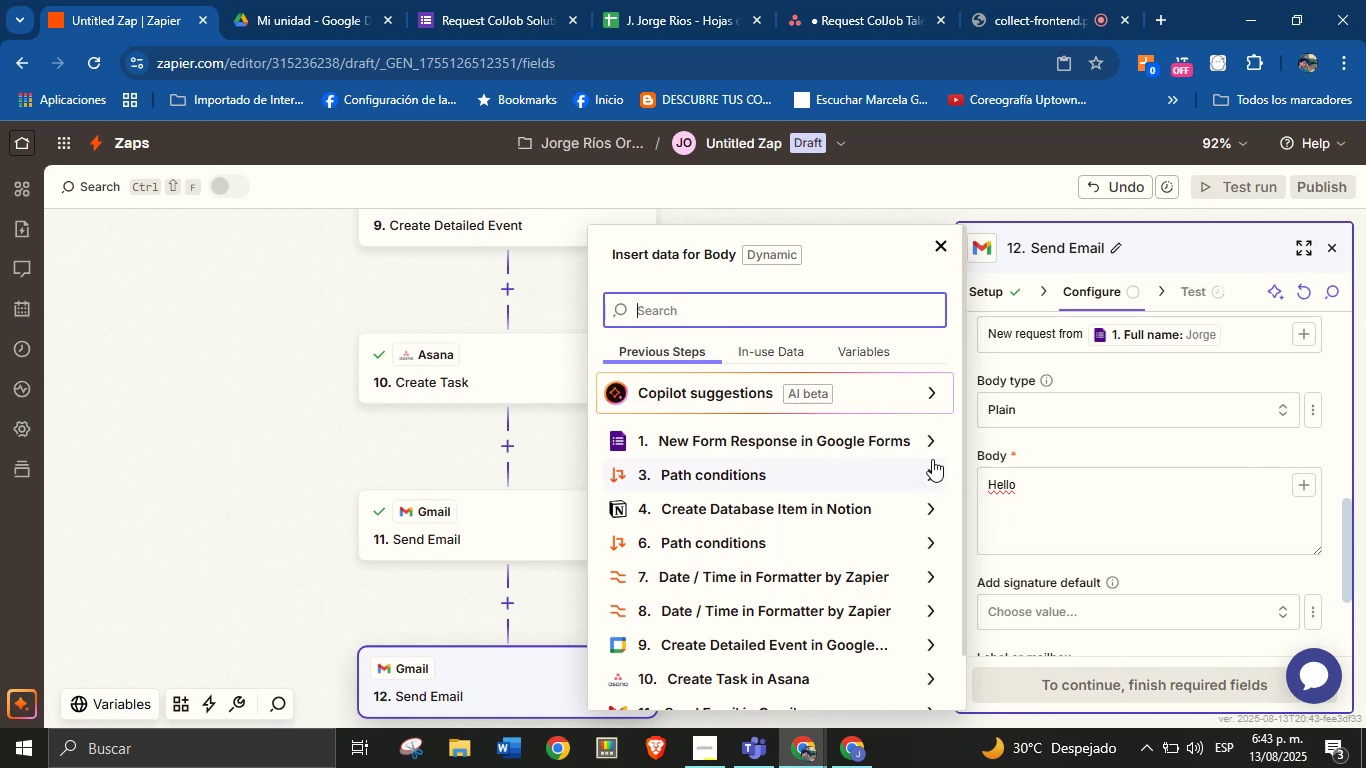 
left_click([930, 444])
 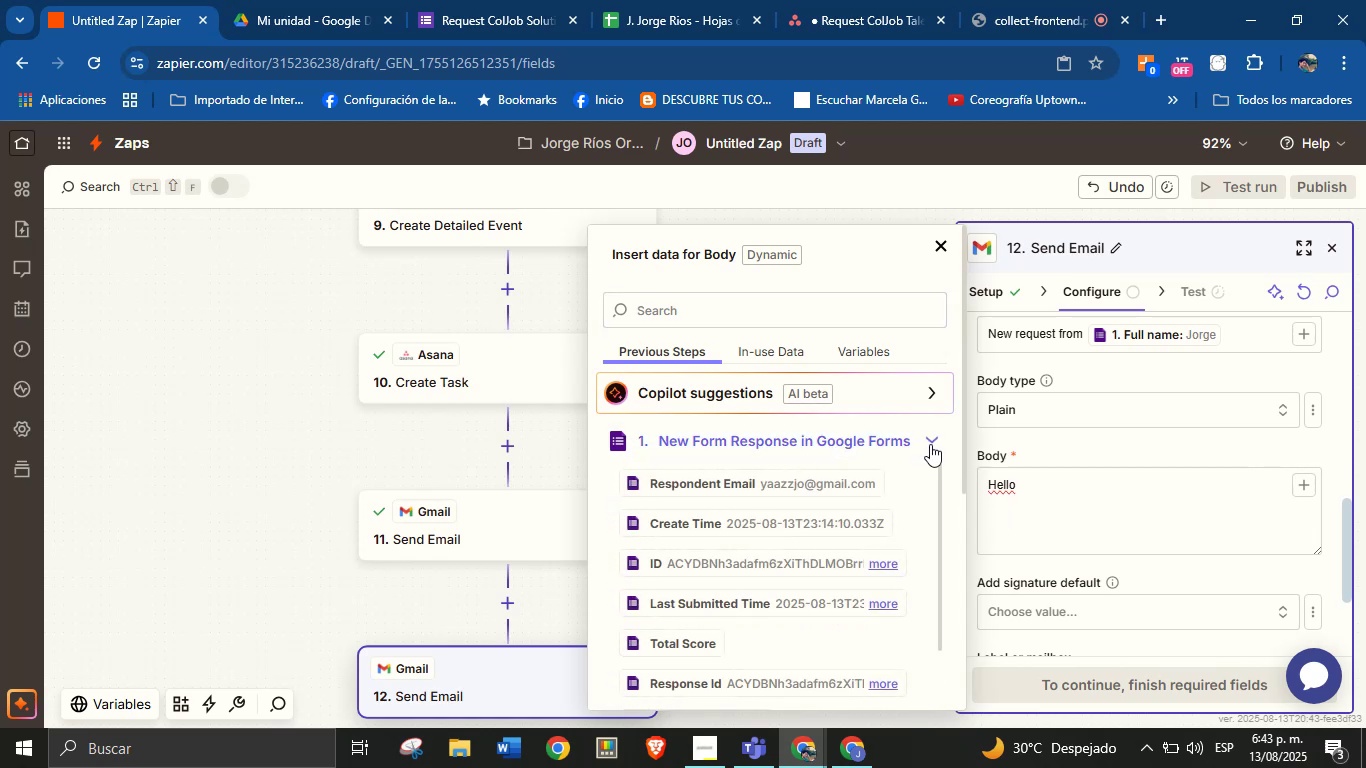 
left_click([930, 444])
 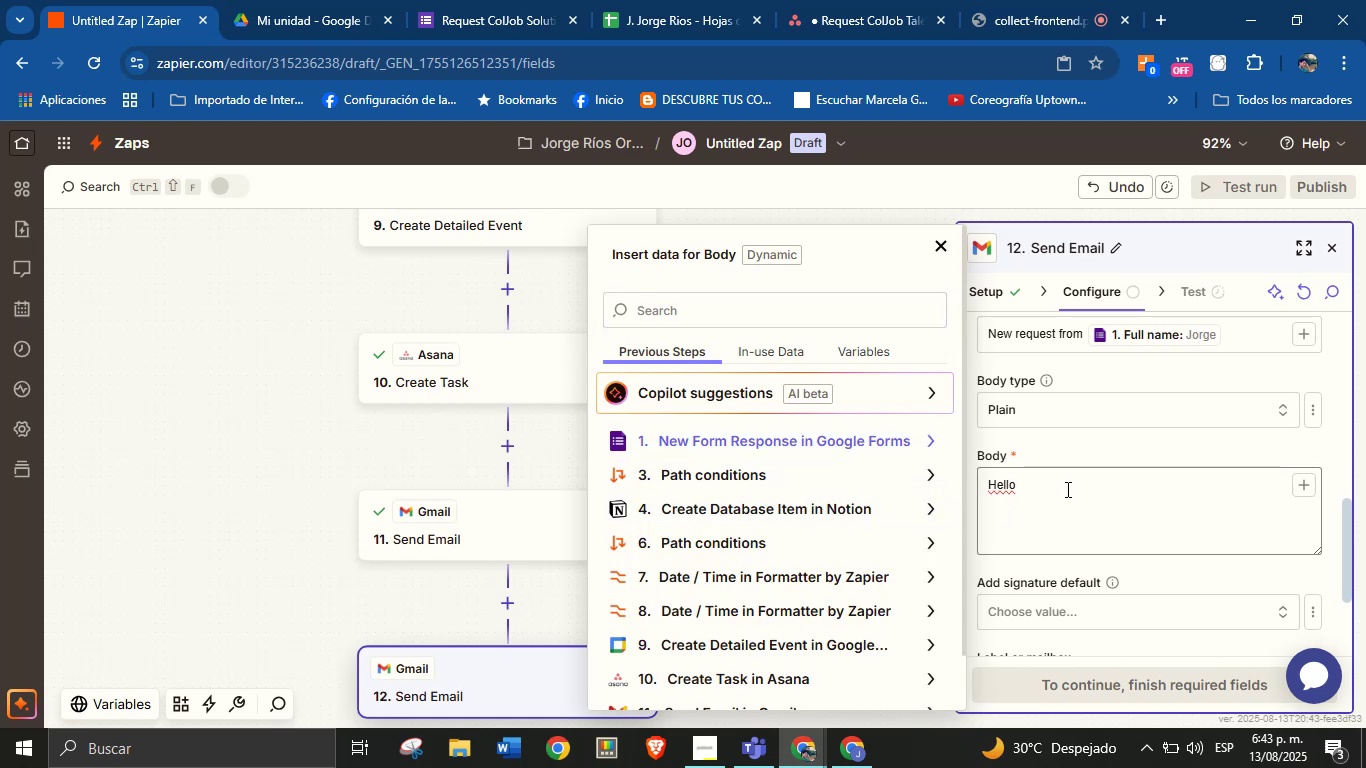 
left_click([1066, 489])
 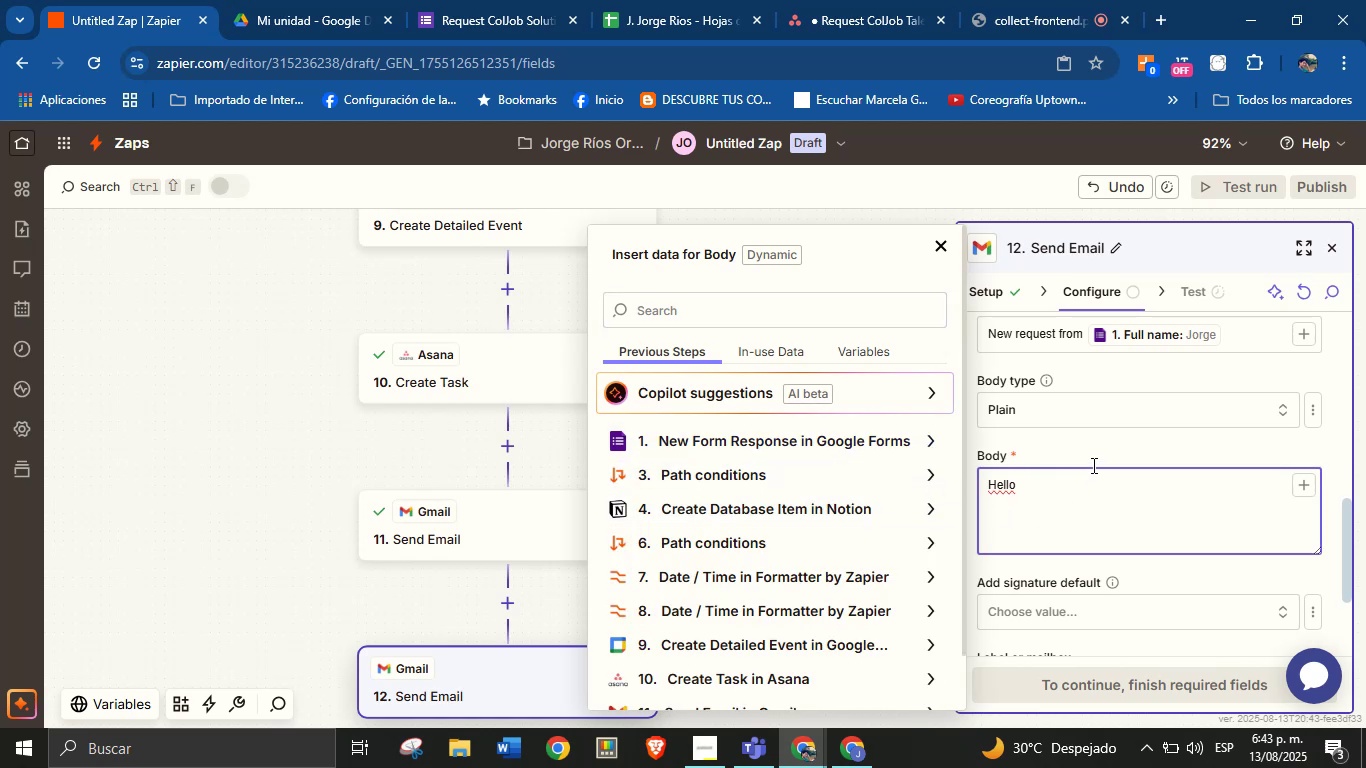 
left_click([1092, 464])
 